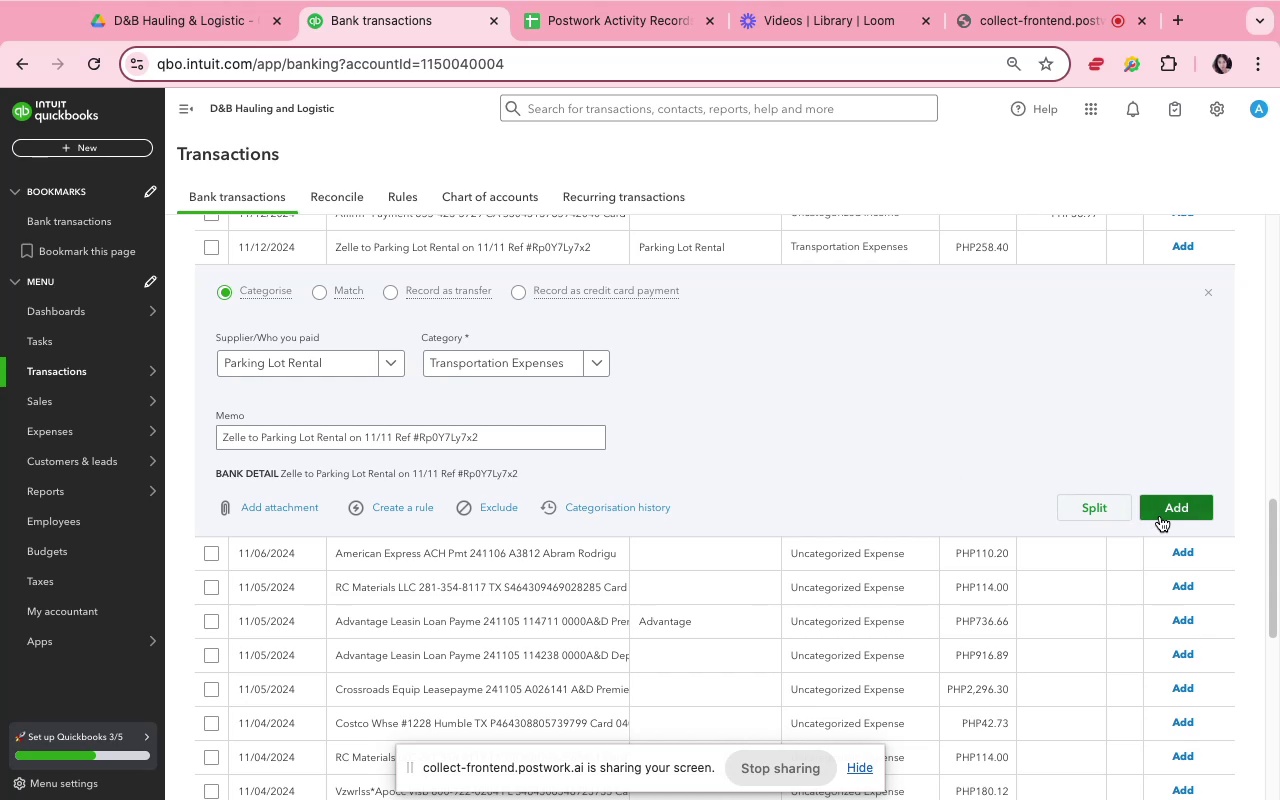 
wait(7.8)
 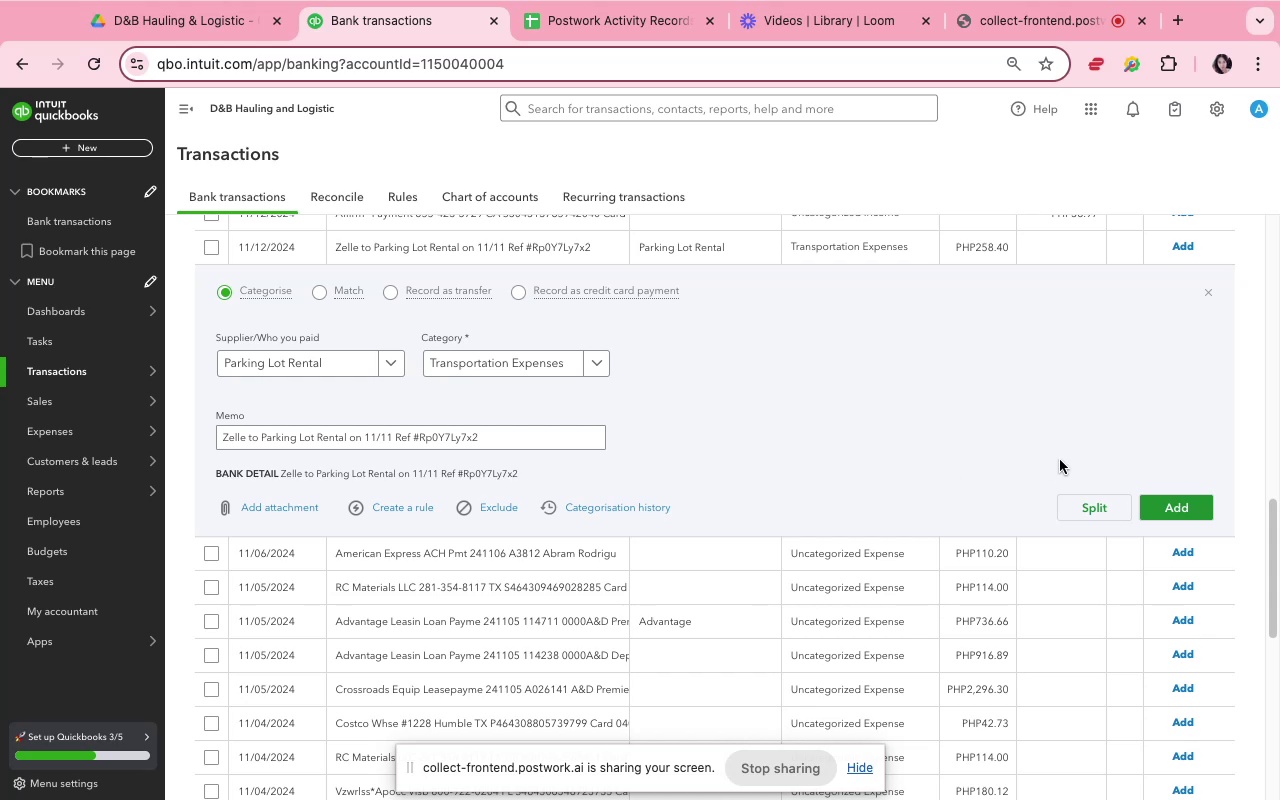 
left_click([1160, 516])
 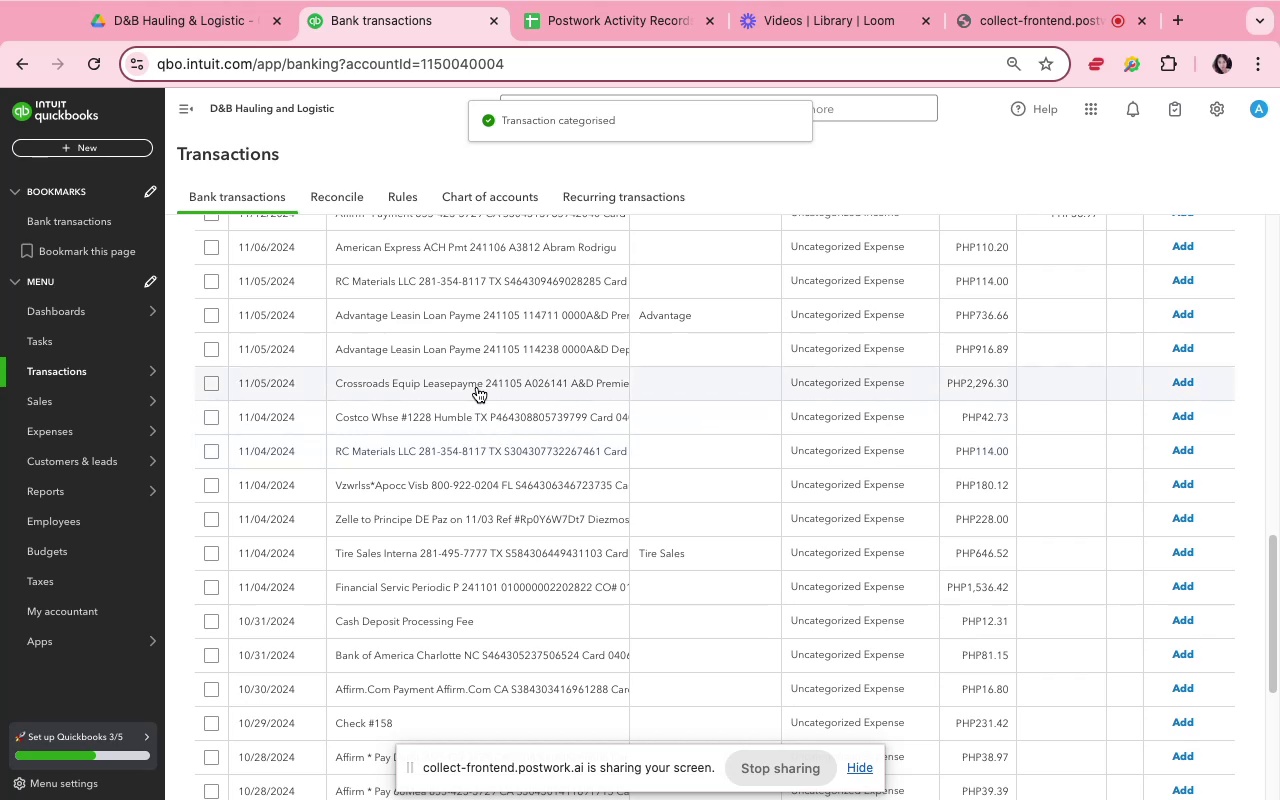 
wait(7.38)
 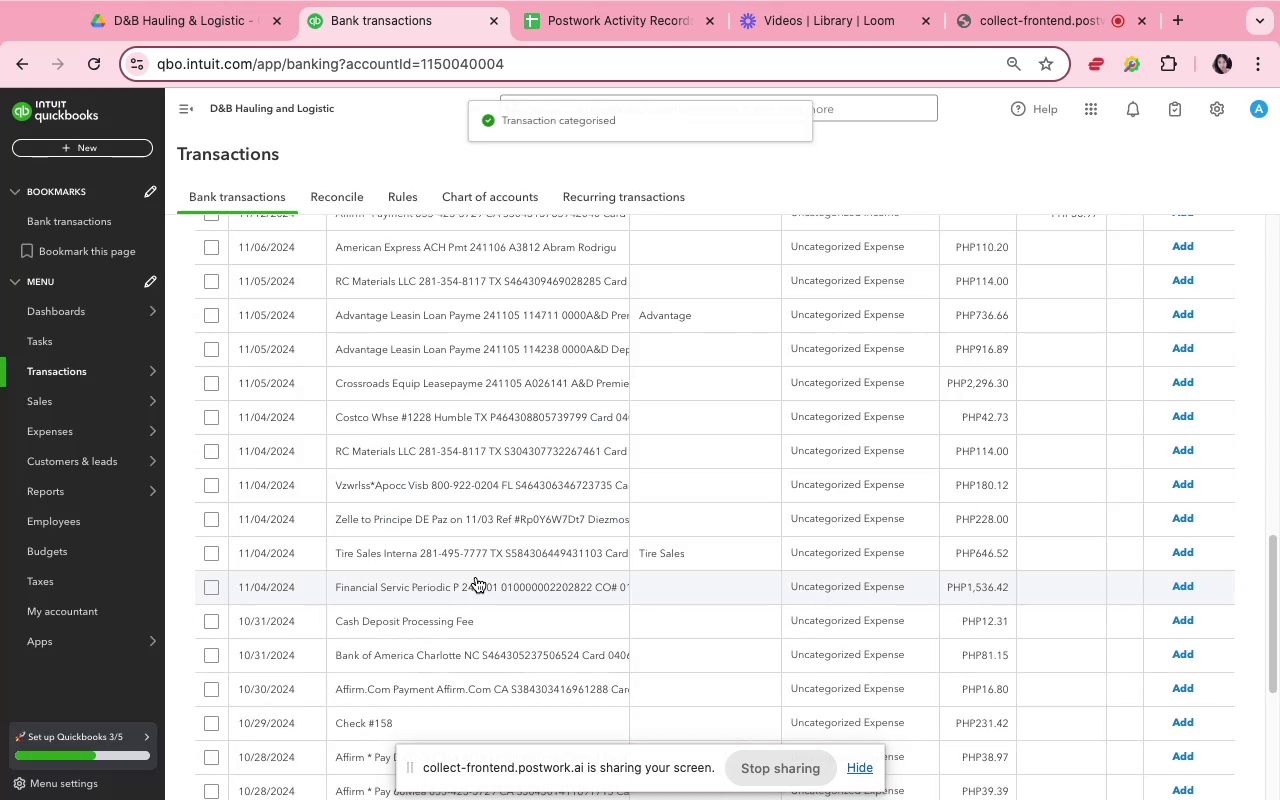 
left_click([448, 320])
 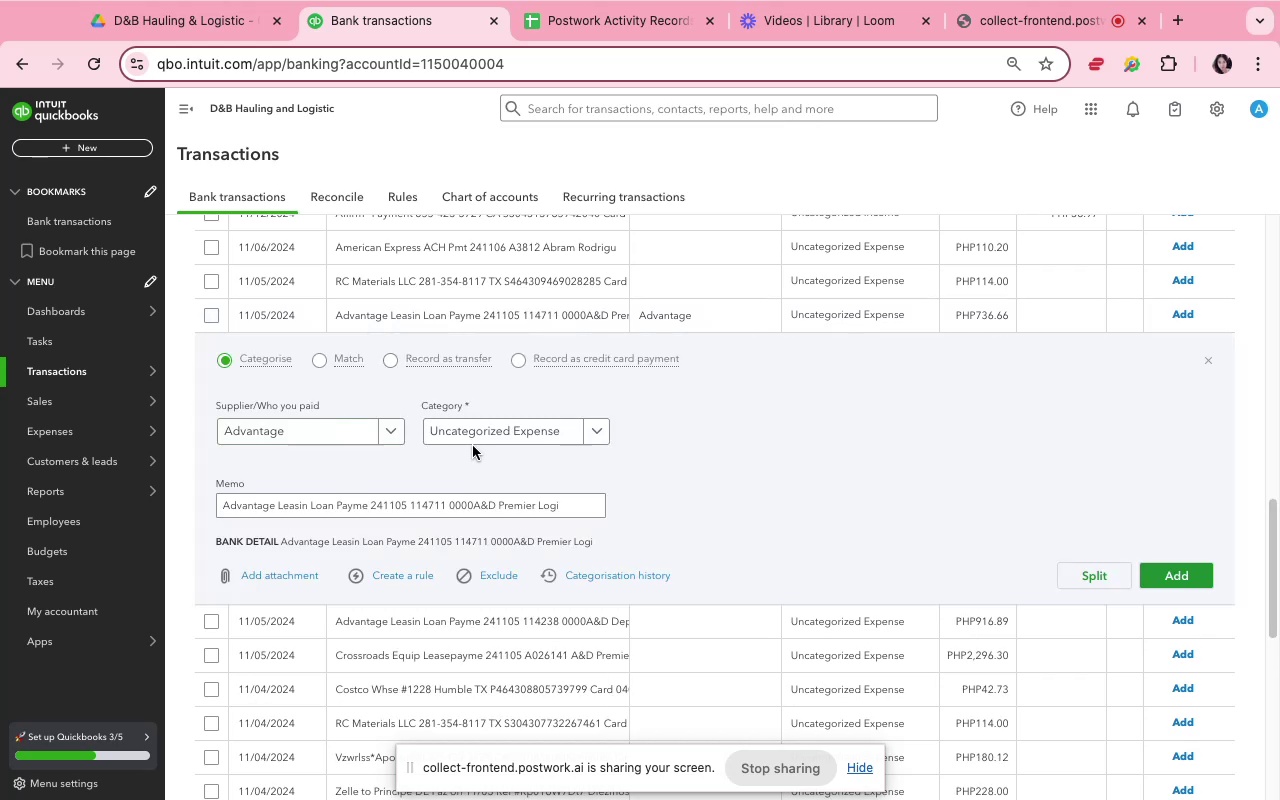 
left_click([474, 436])
 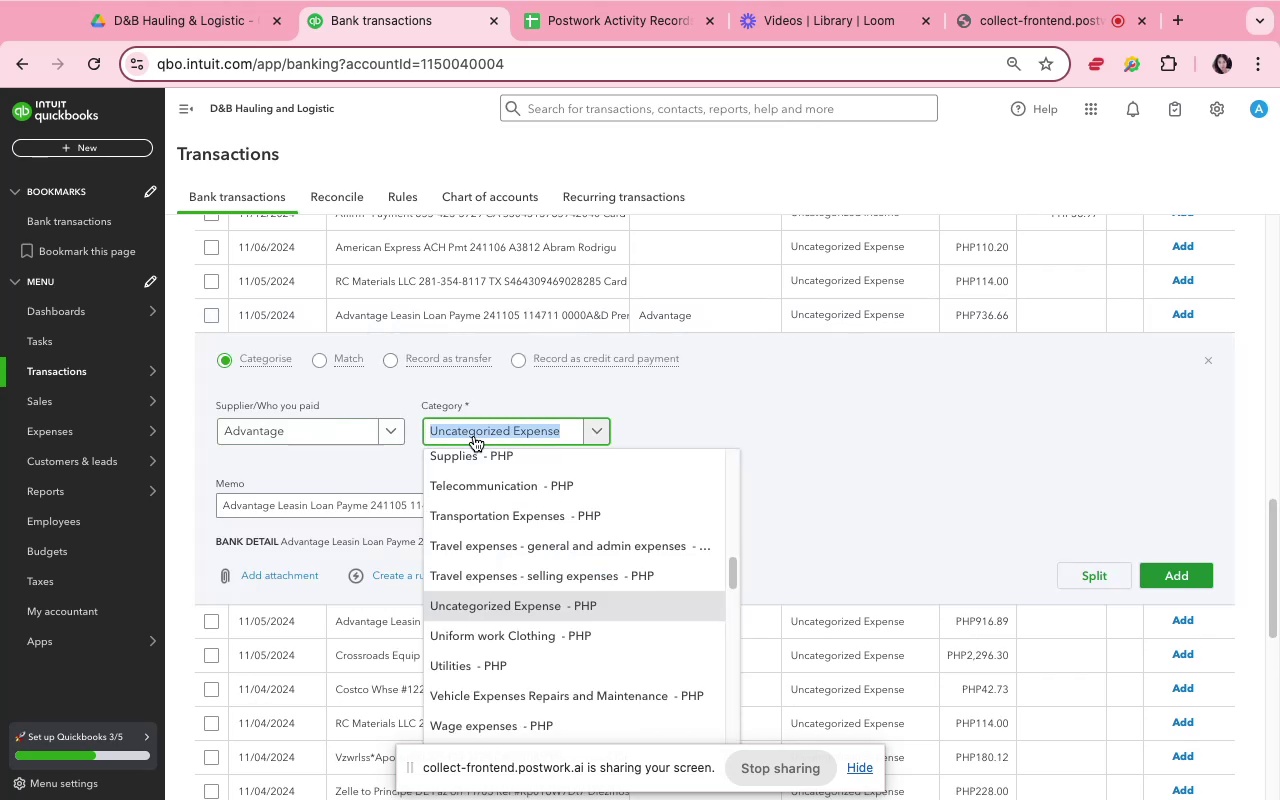 
type(lo)
 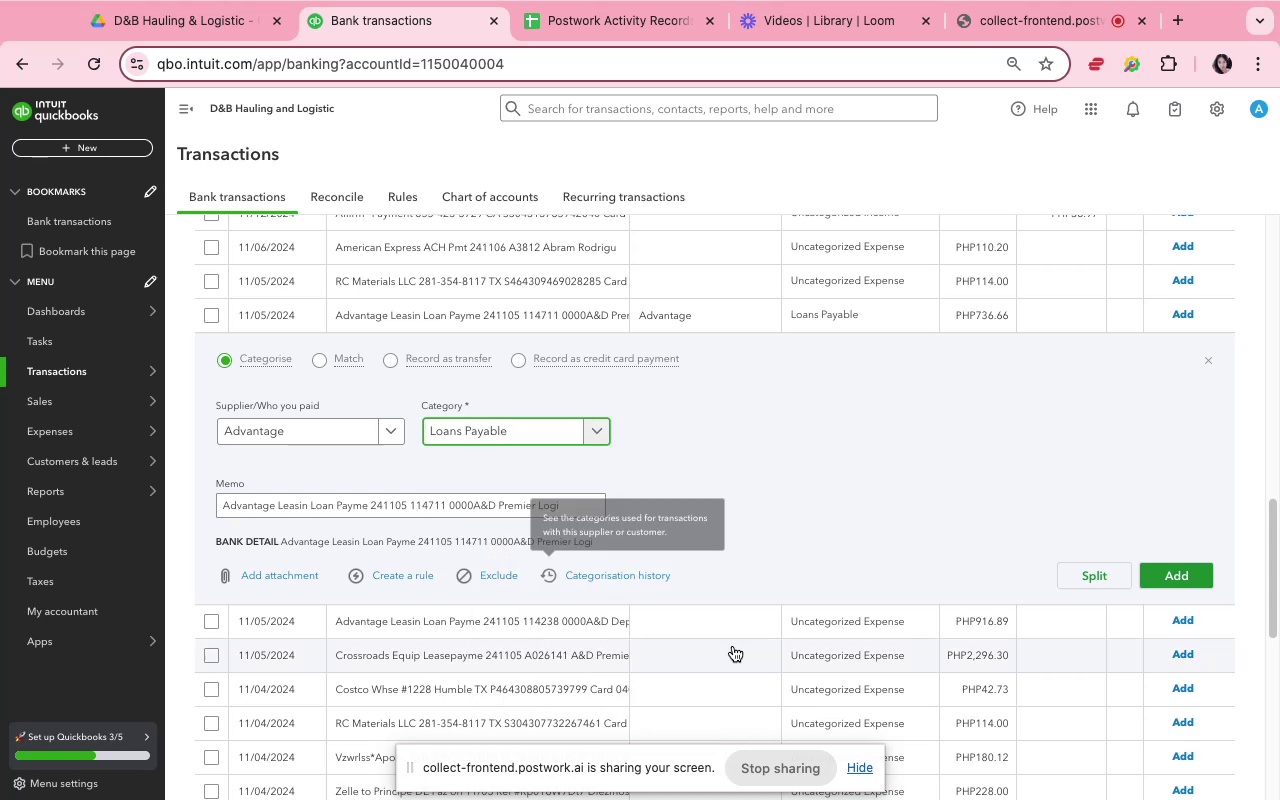 
wait(6.35)
 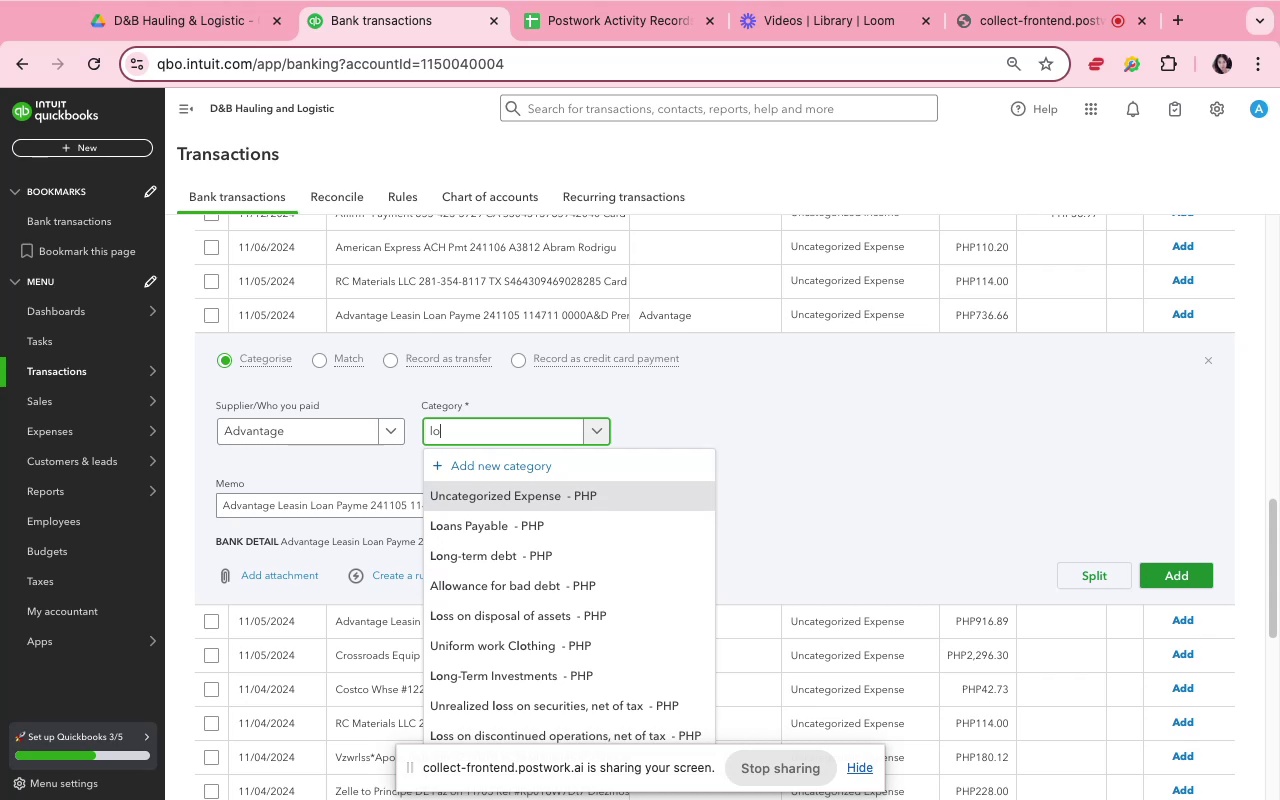 
left_click([1175, 581])
 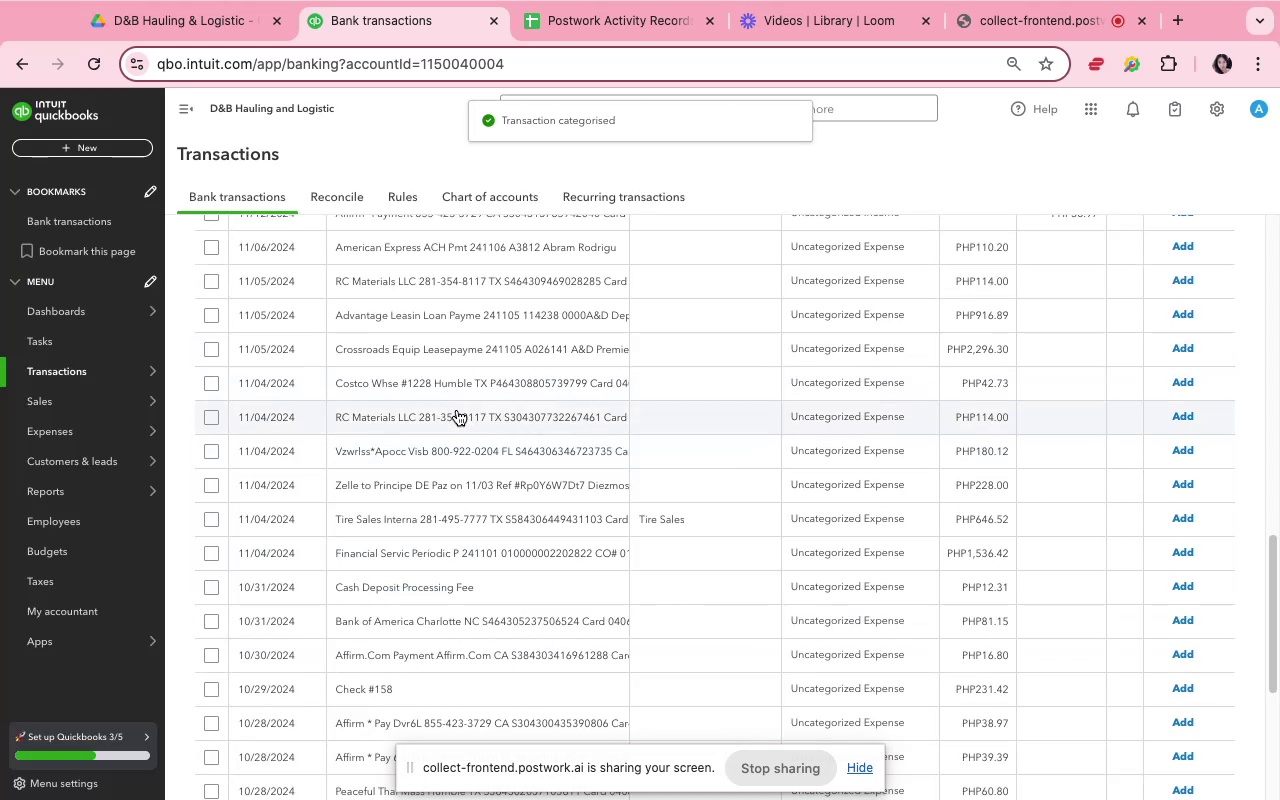 
wait(6.31)
 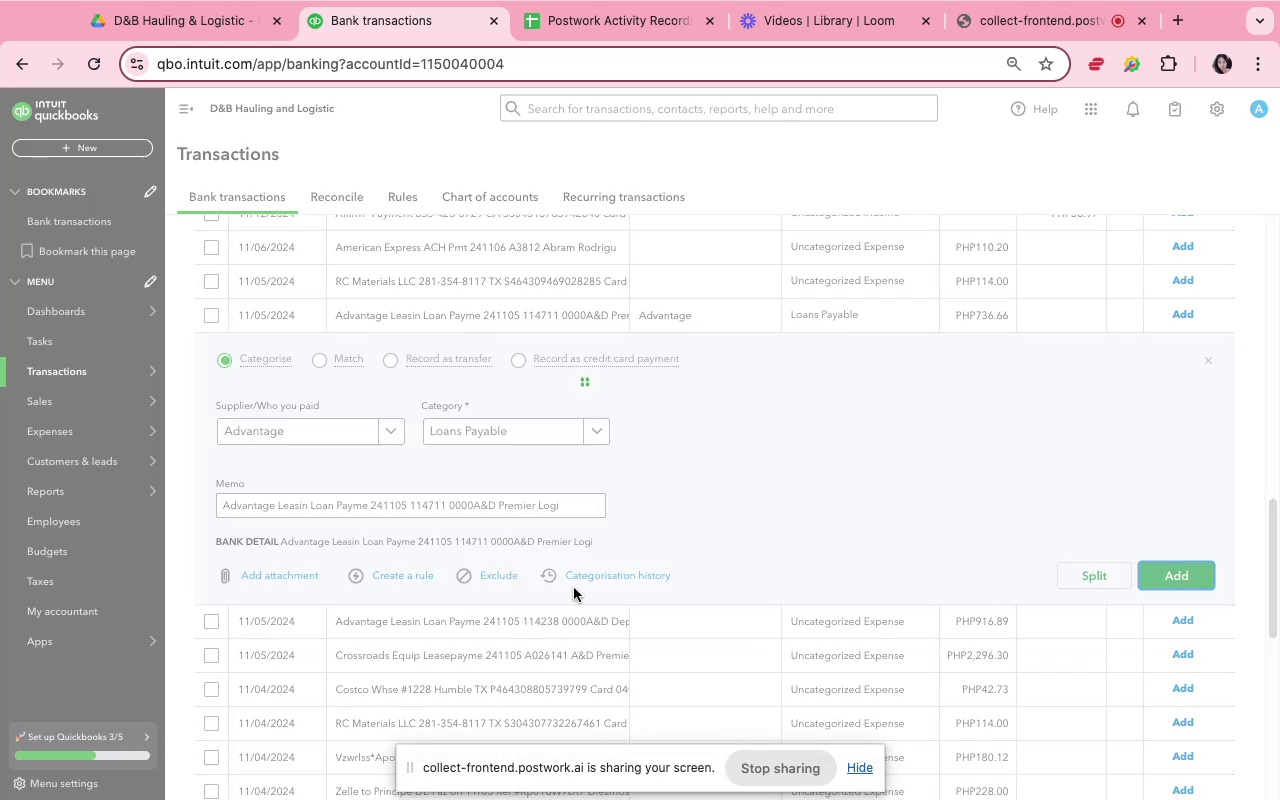 
left_click([435, 314])
 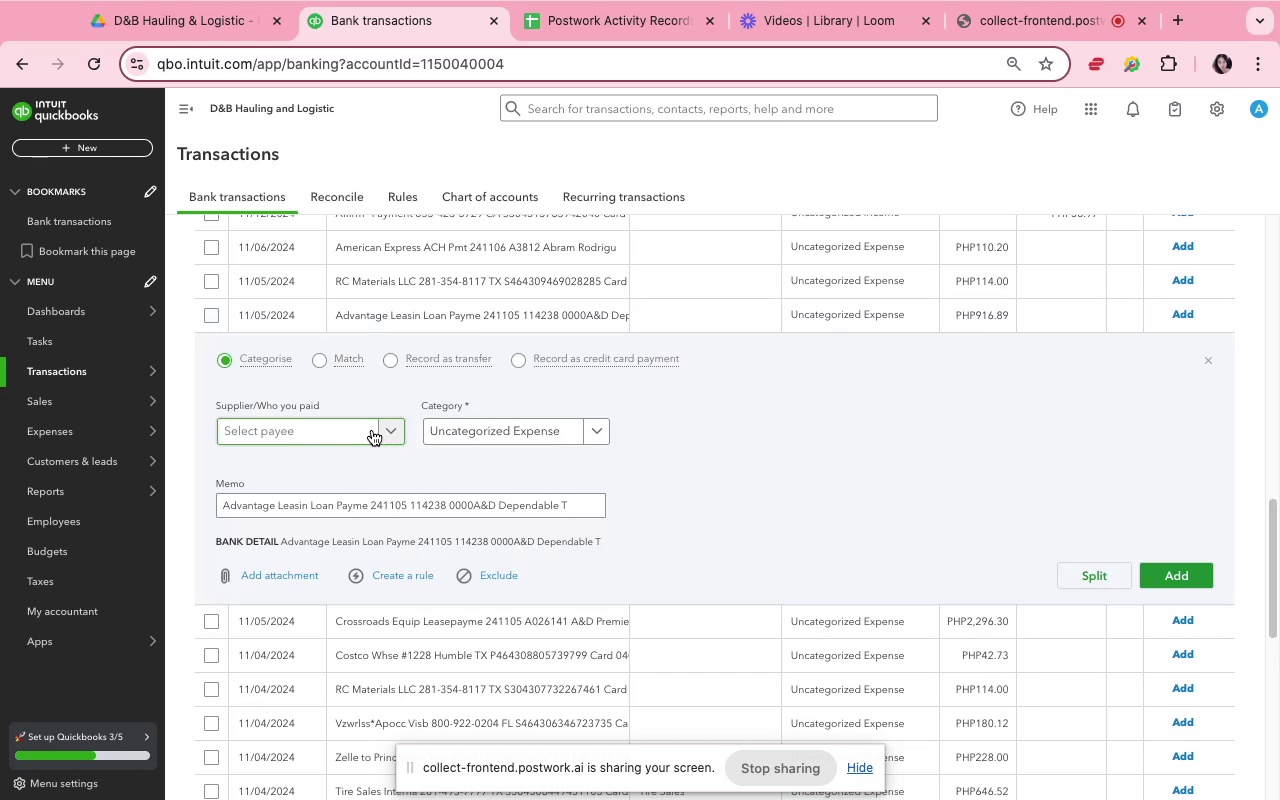 
left_click([372, 430])
 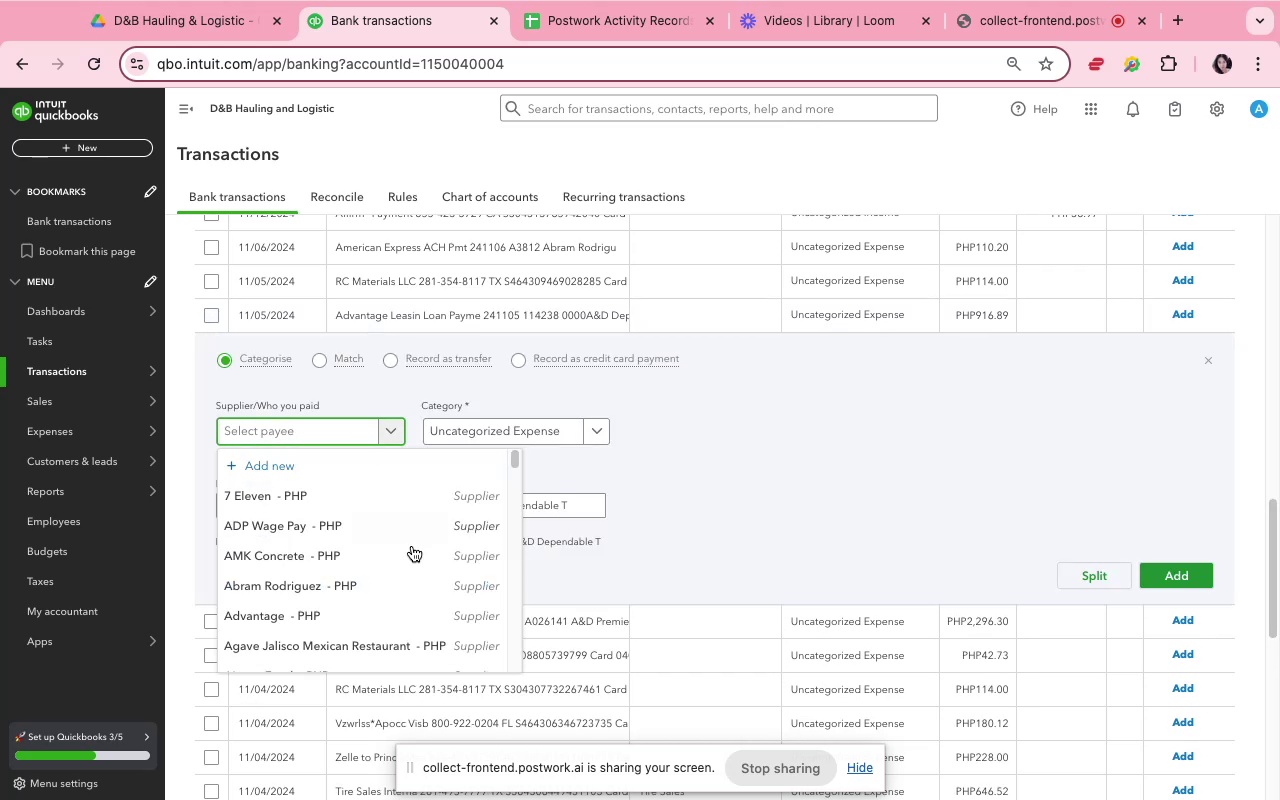 
left_click([413, 614])
 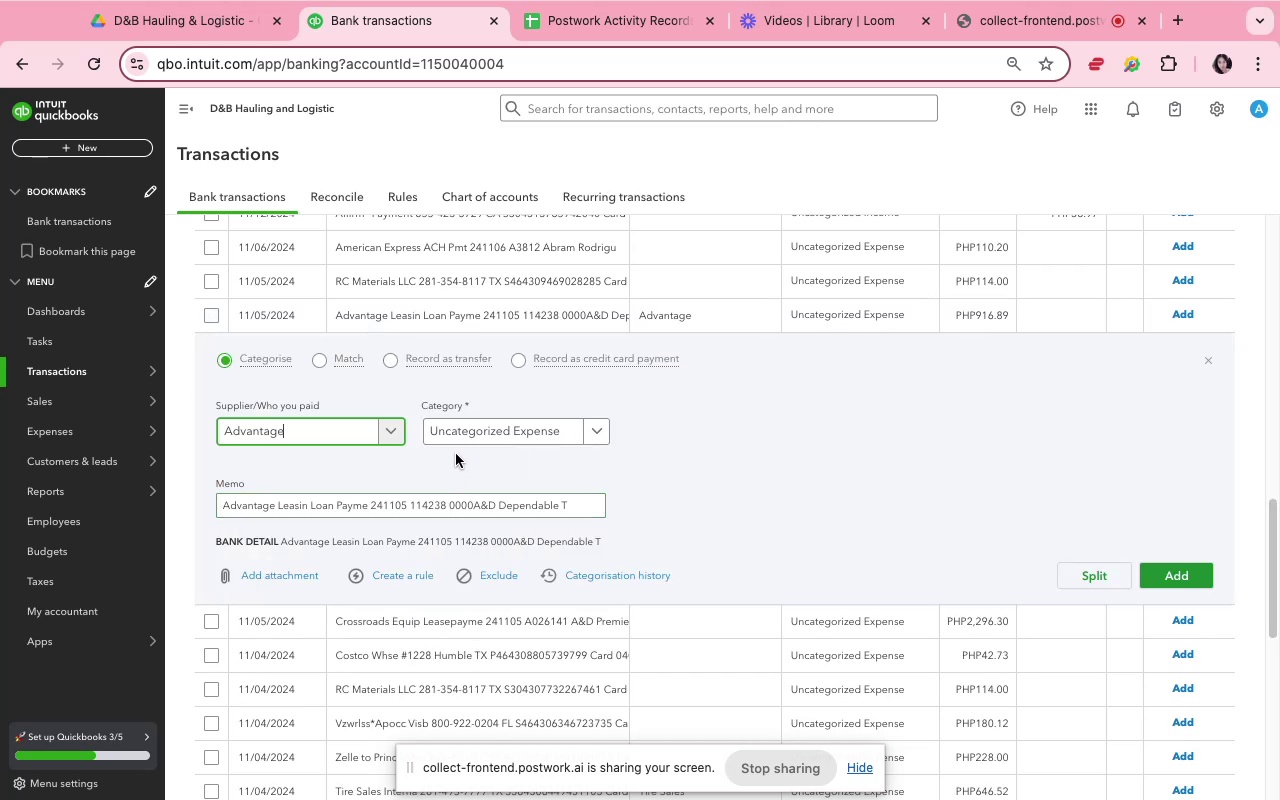 
left_click([457, 446])
 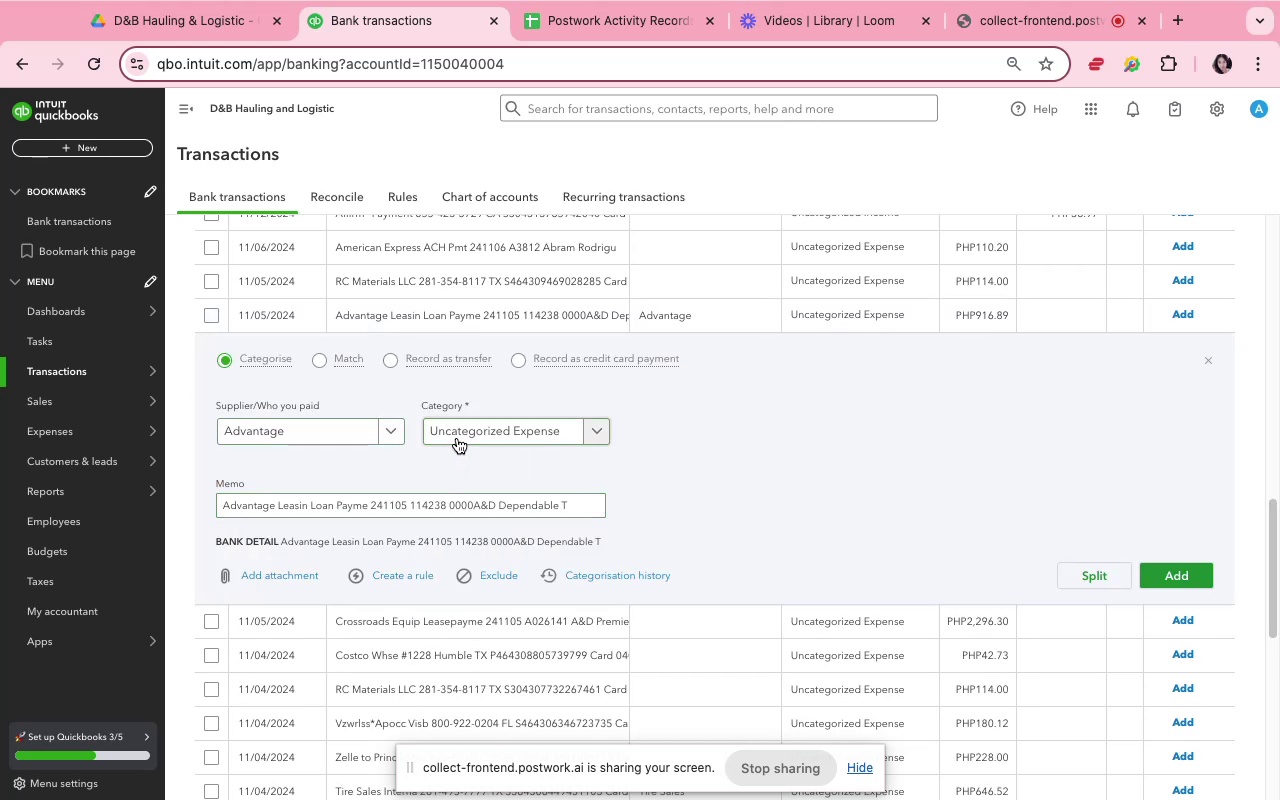 
left_click([457, 438])
 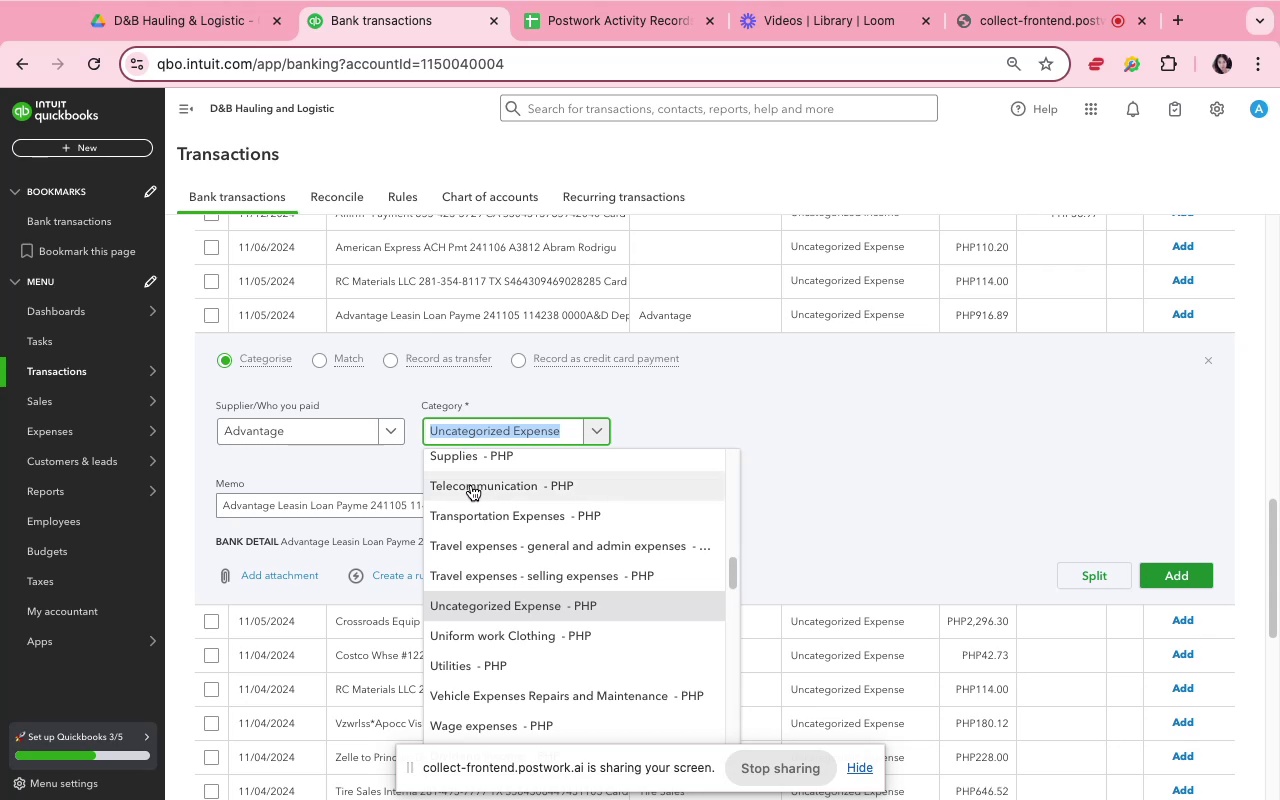 
type(lo)
 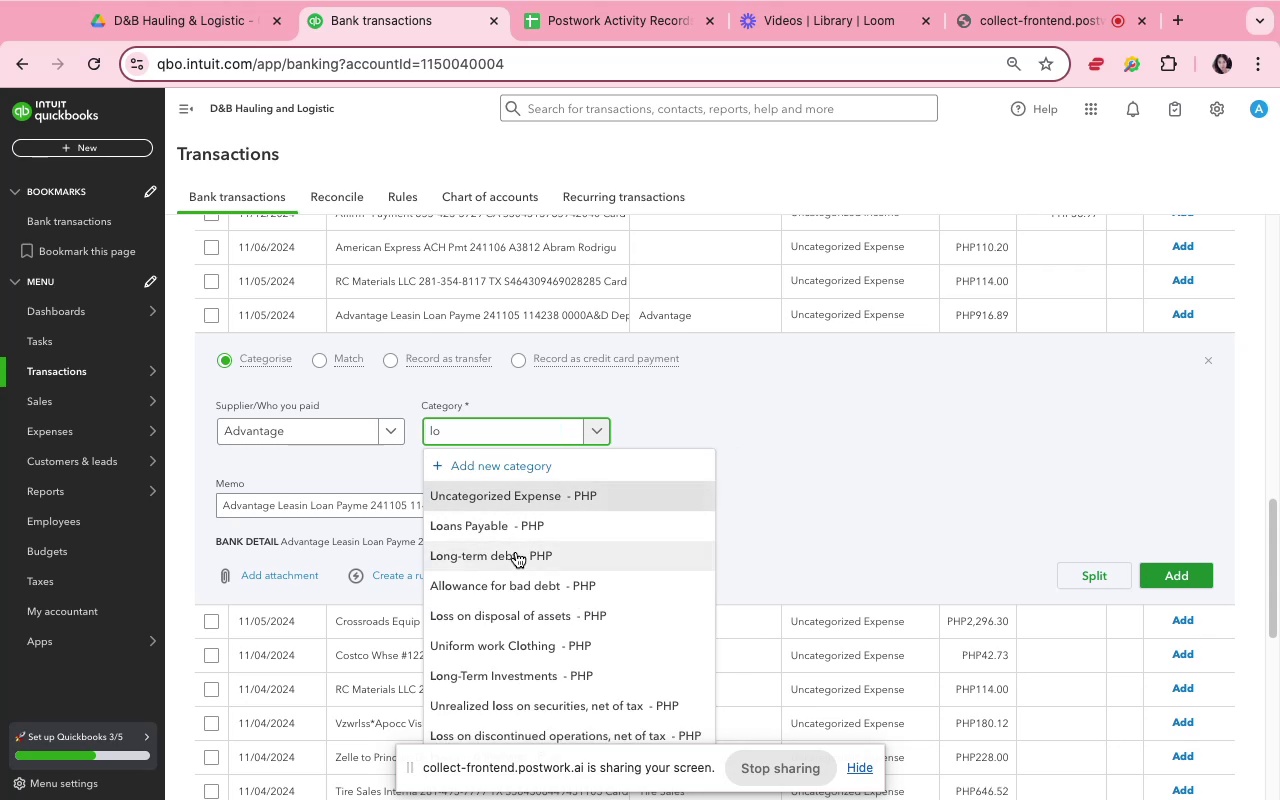 
left_click([512, 514])
 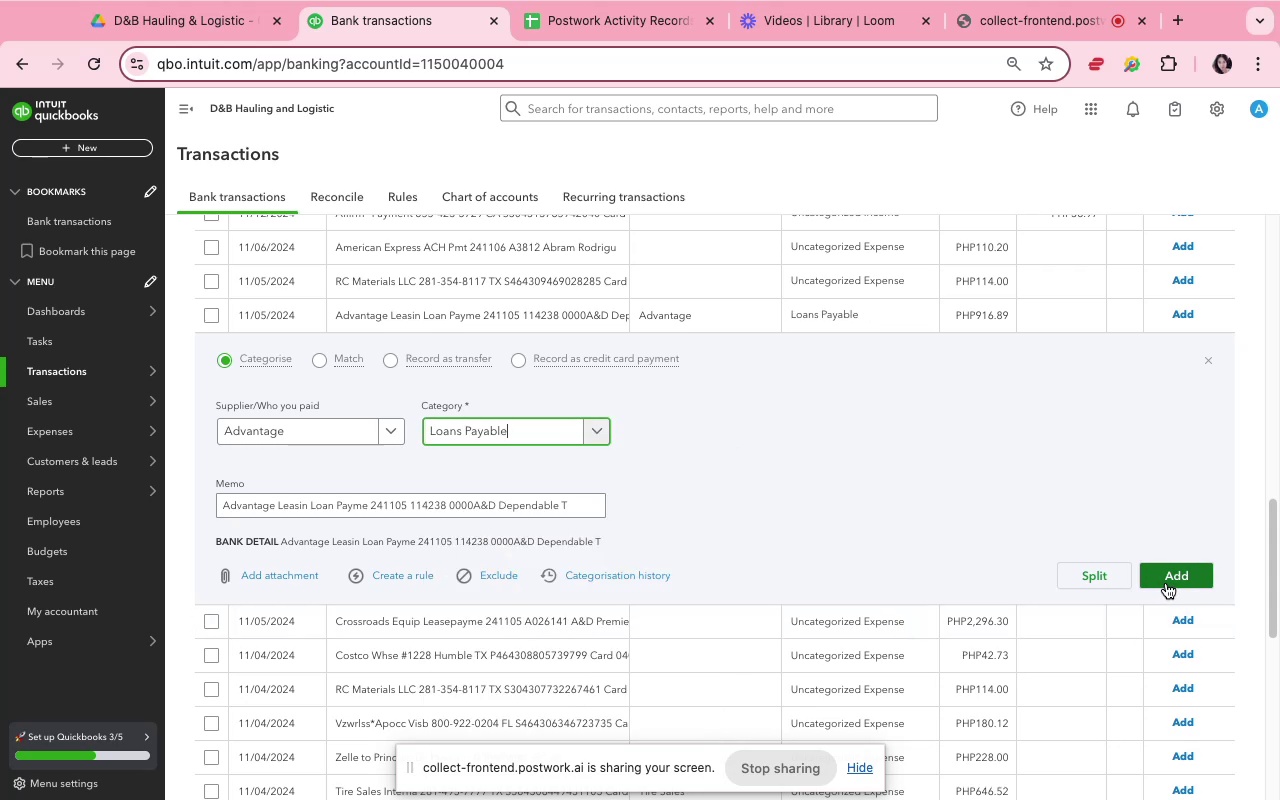 
left_click([1166, 583])
 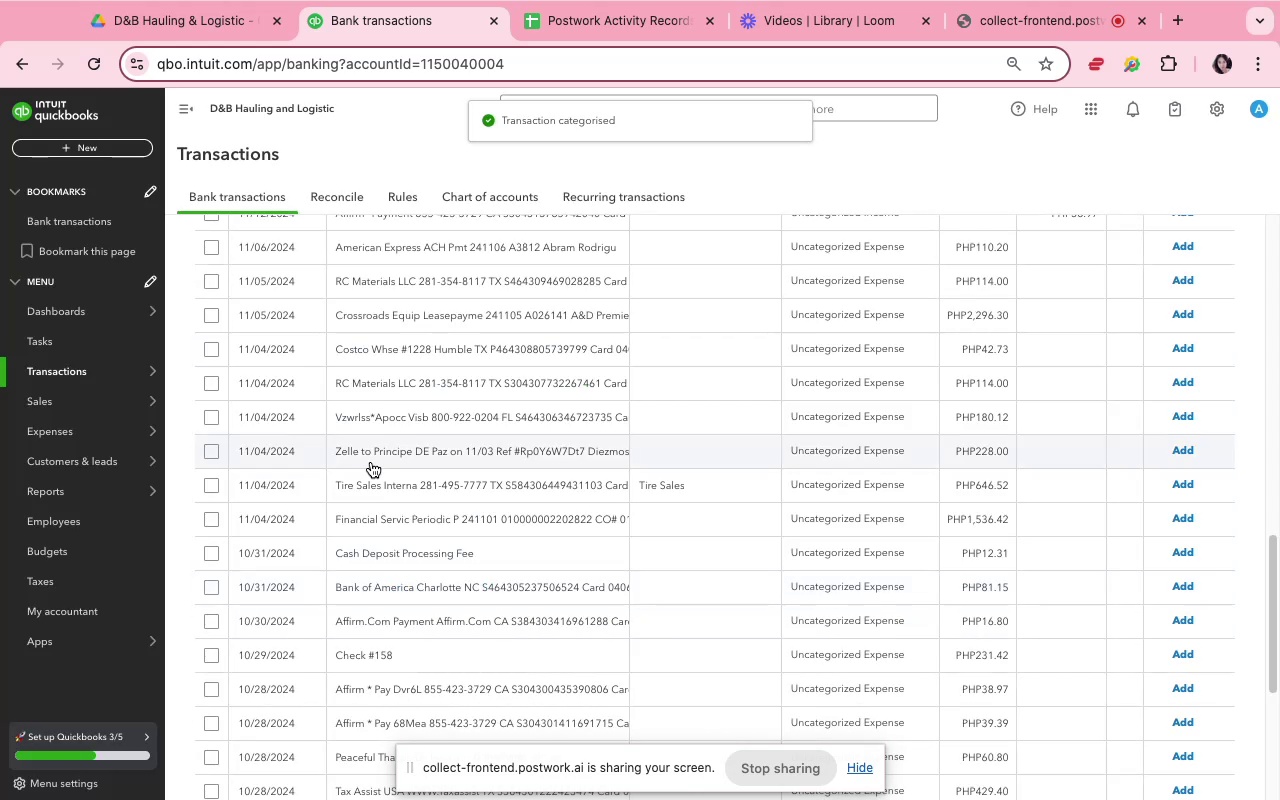 
left_click([382, 323])
 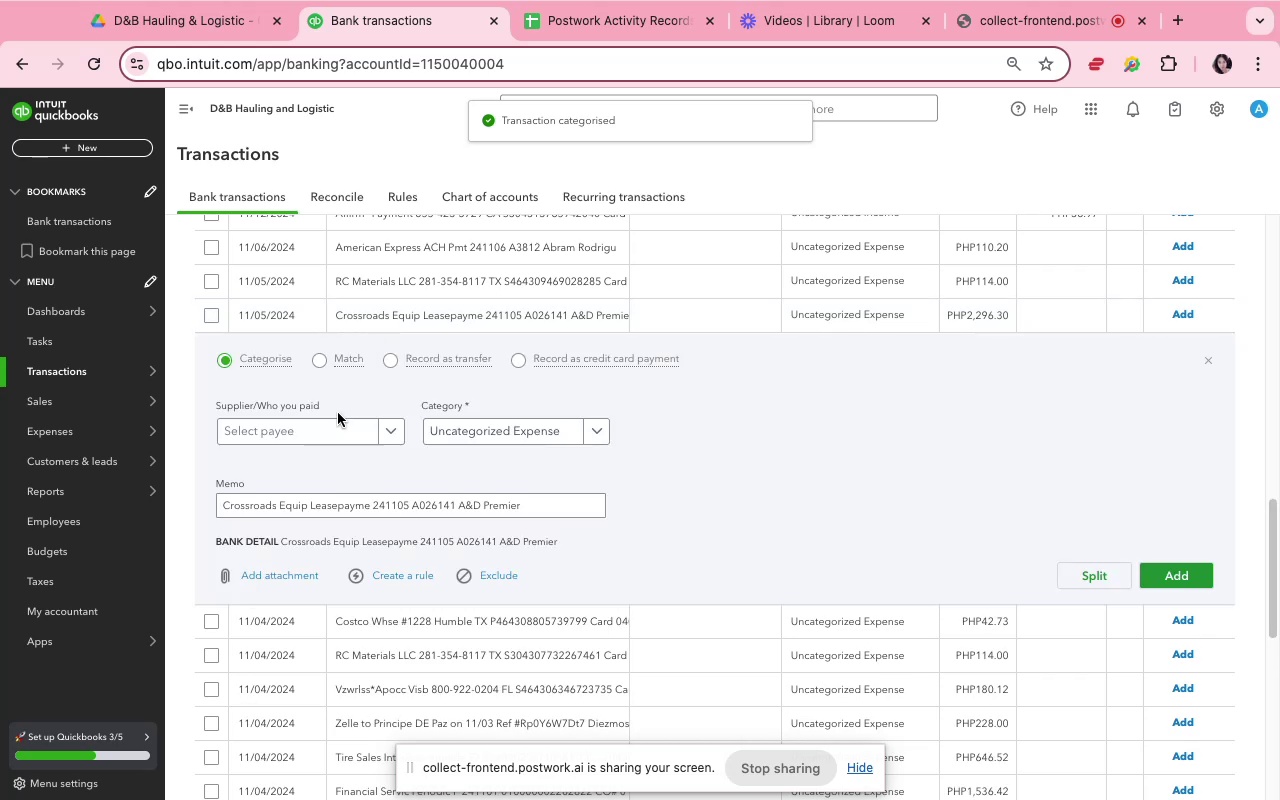 
left_click([338, 427])
 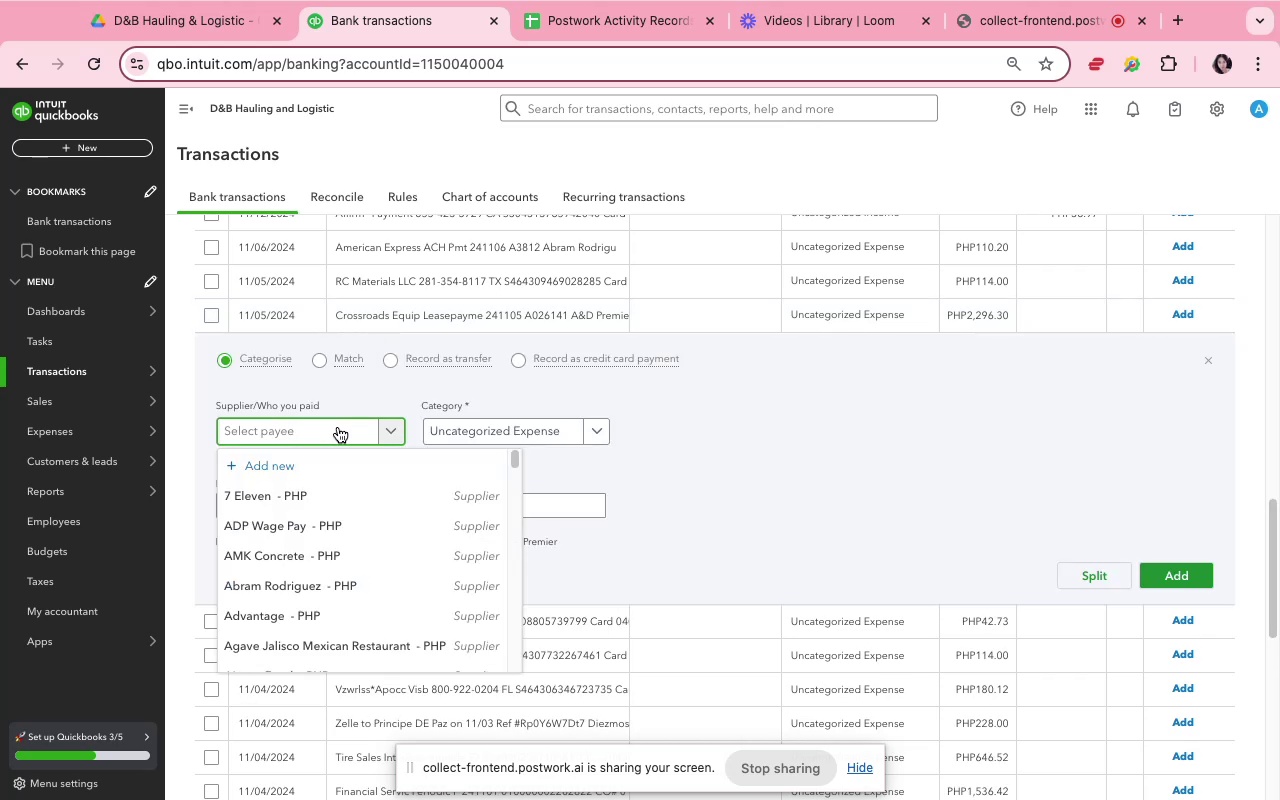 
type(cr)
key(Backspace)
key(Backspace)
key(Backspace)
type(Crossroads)
 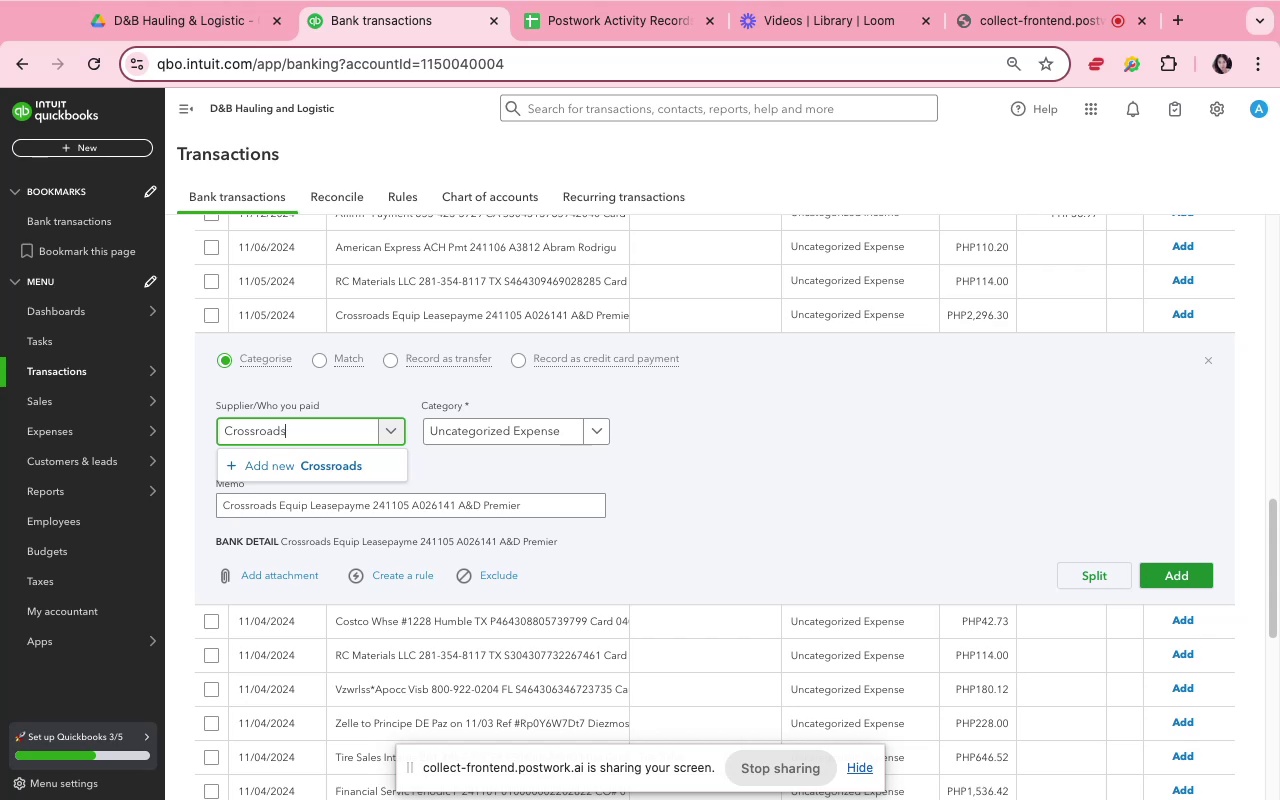 
left_click([297, 469])
 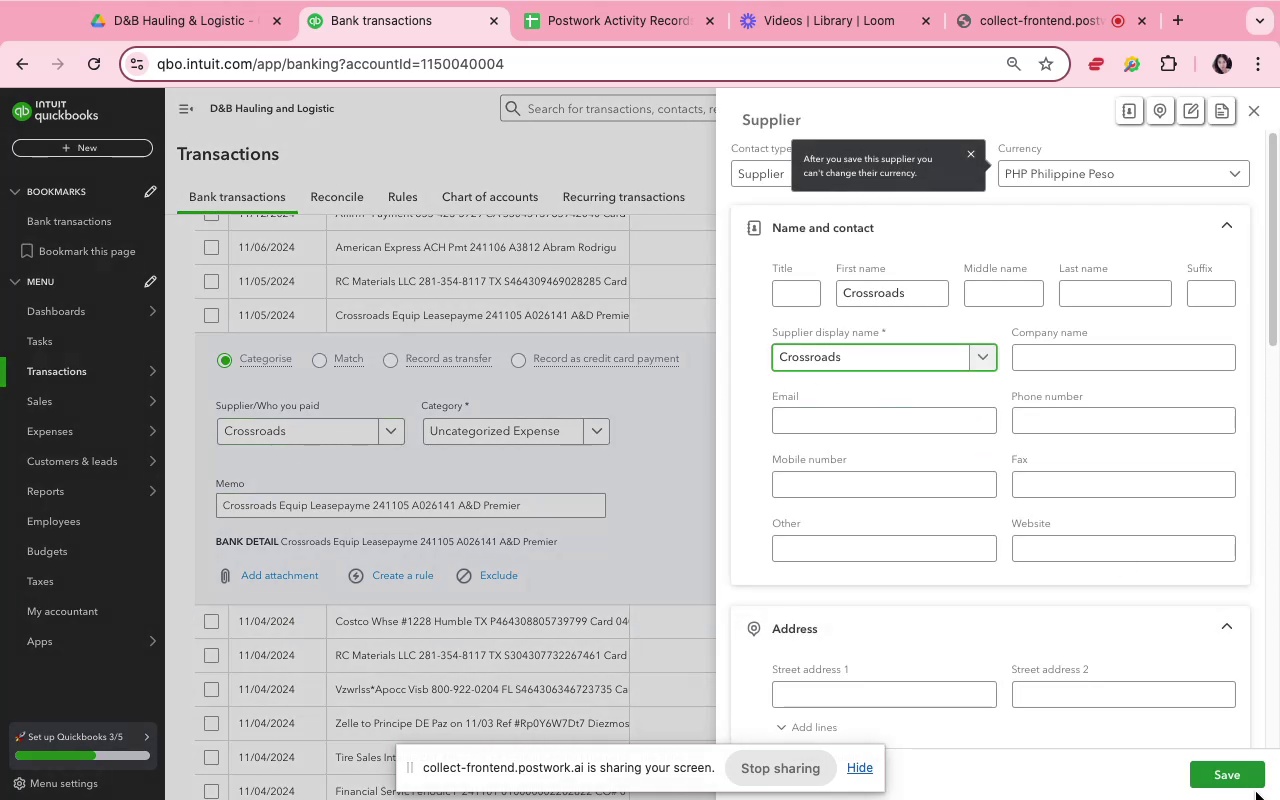 
mouse_move([401, 453])
 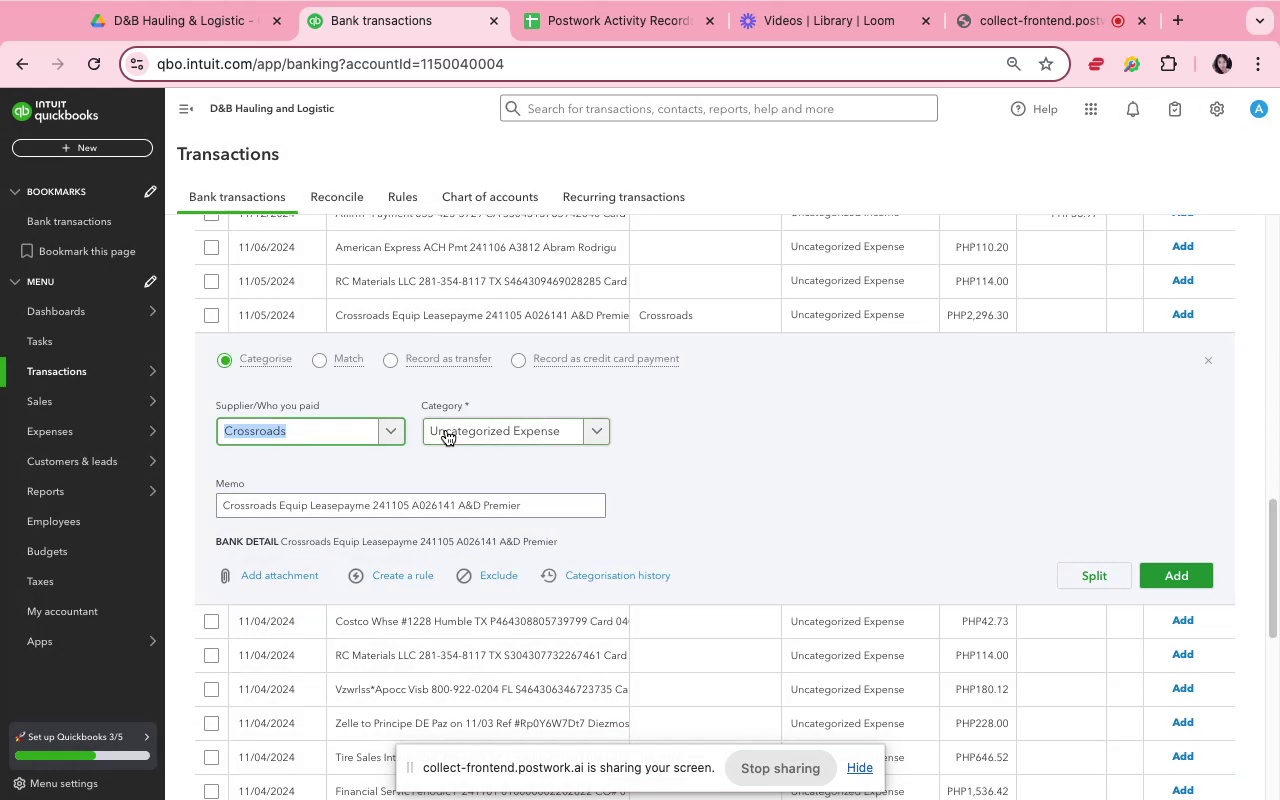 
left_click([446, 430])
 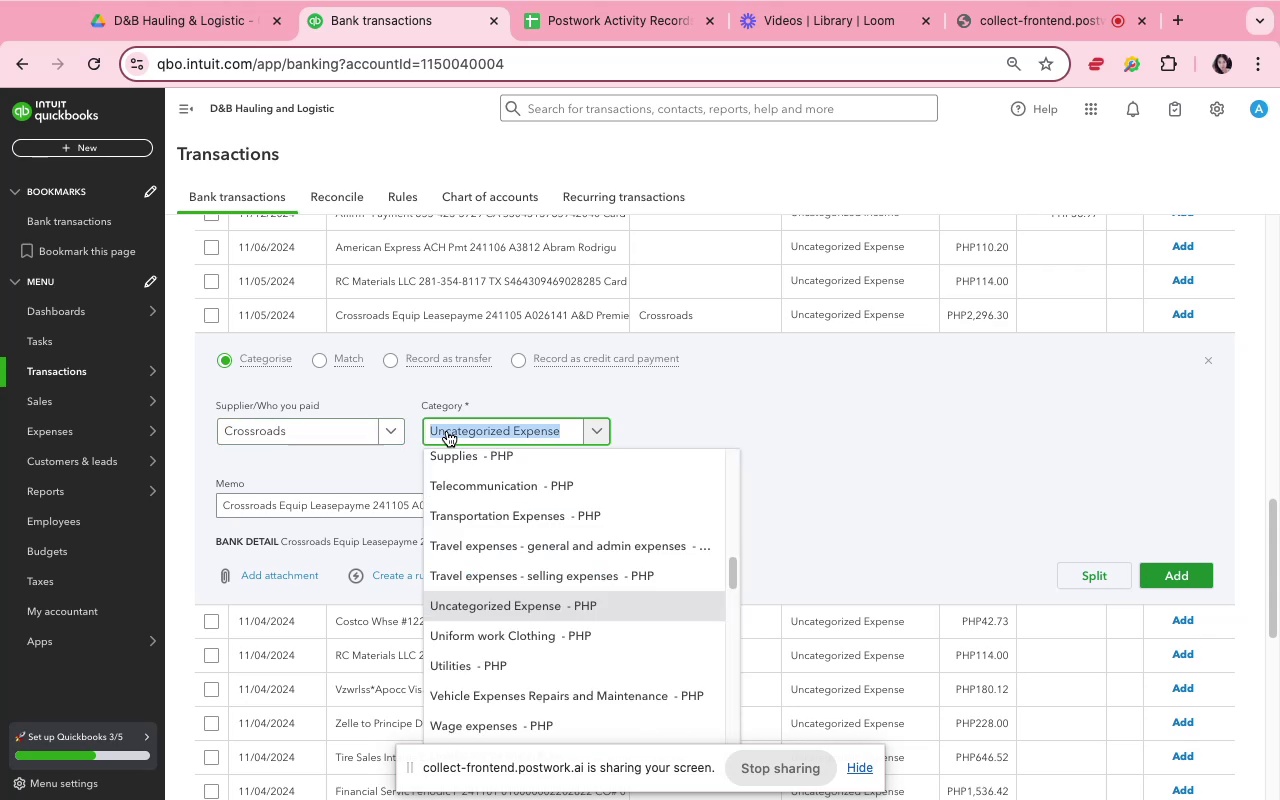 
type(renta)
 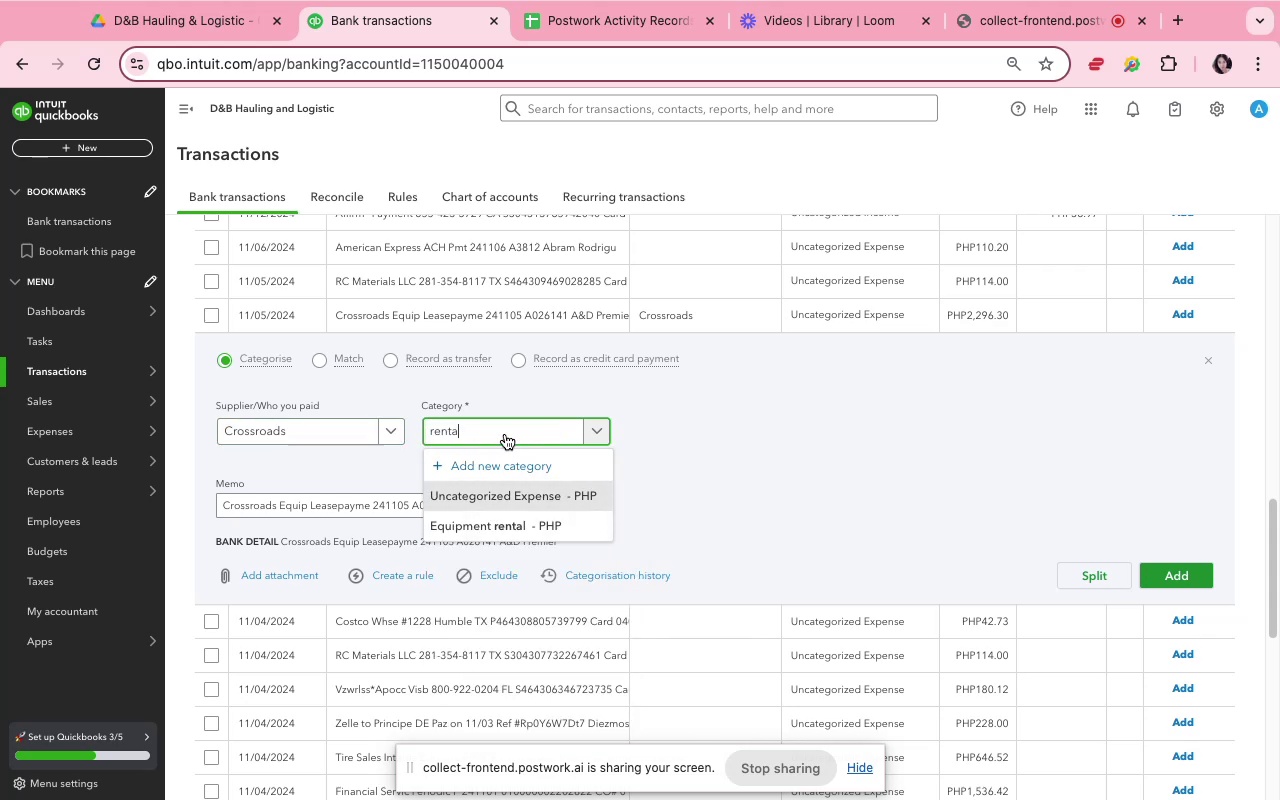 
key(Backspace)
 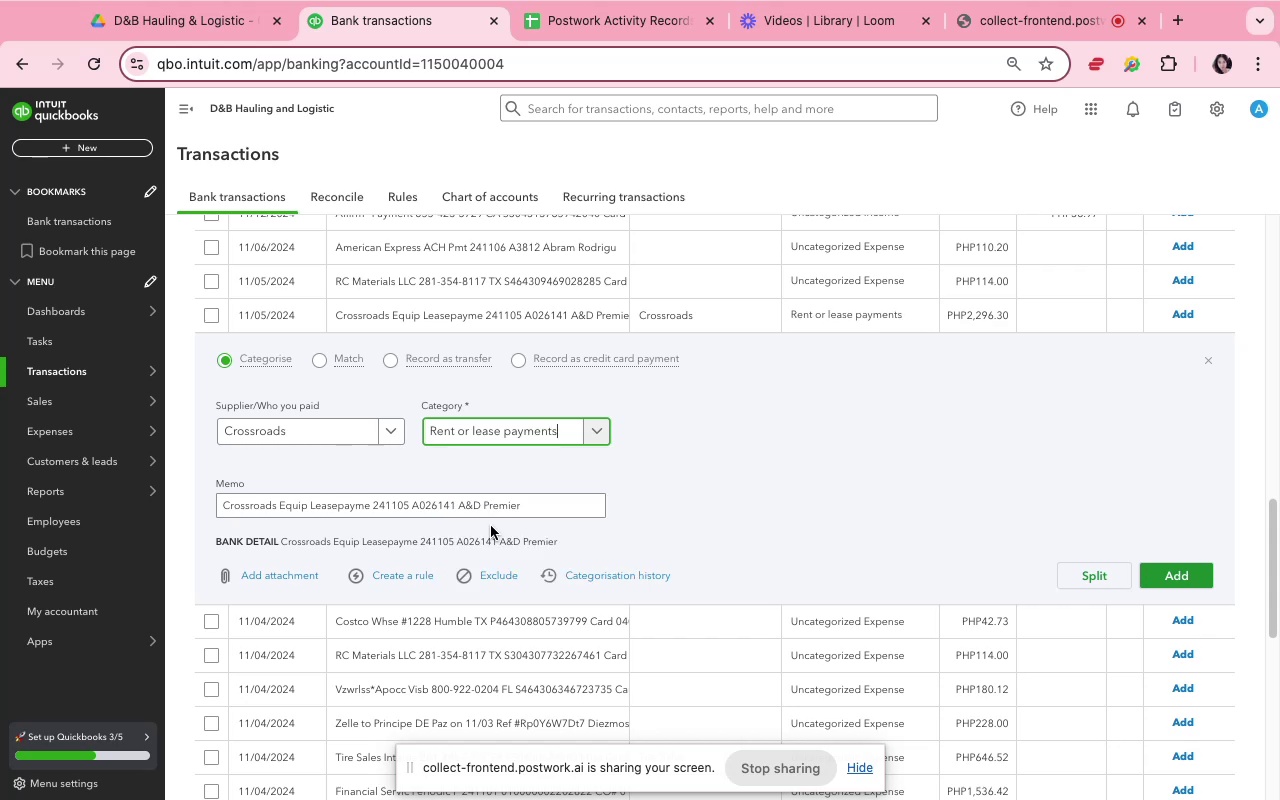 
left_click([413, 567])
 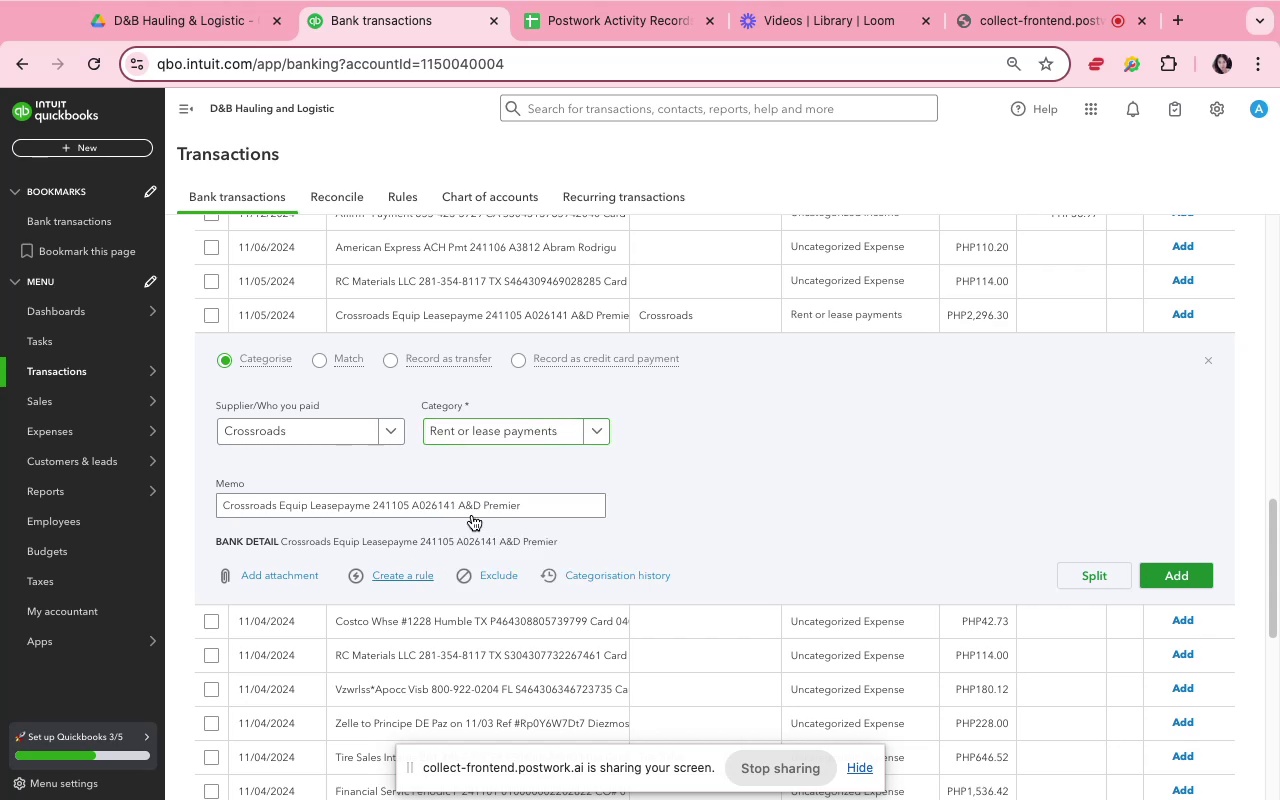 
mouse_move([1045, 254])
 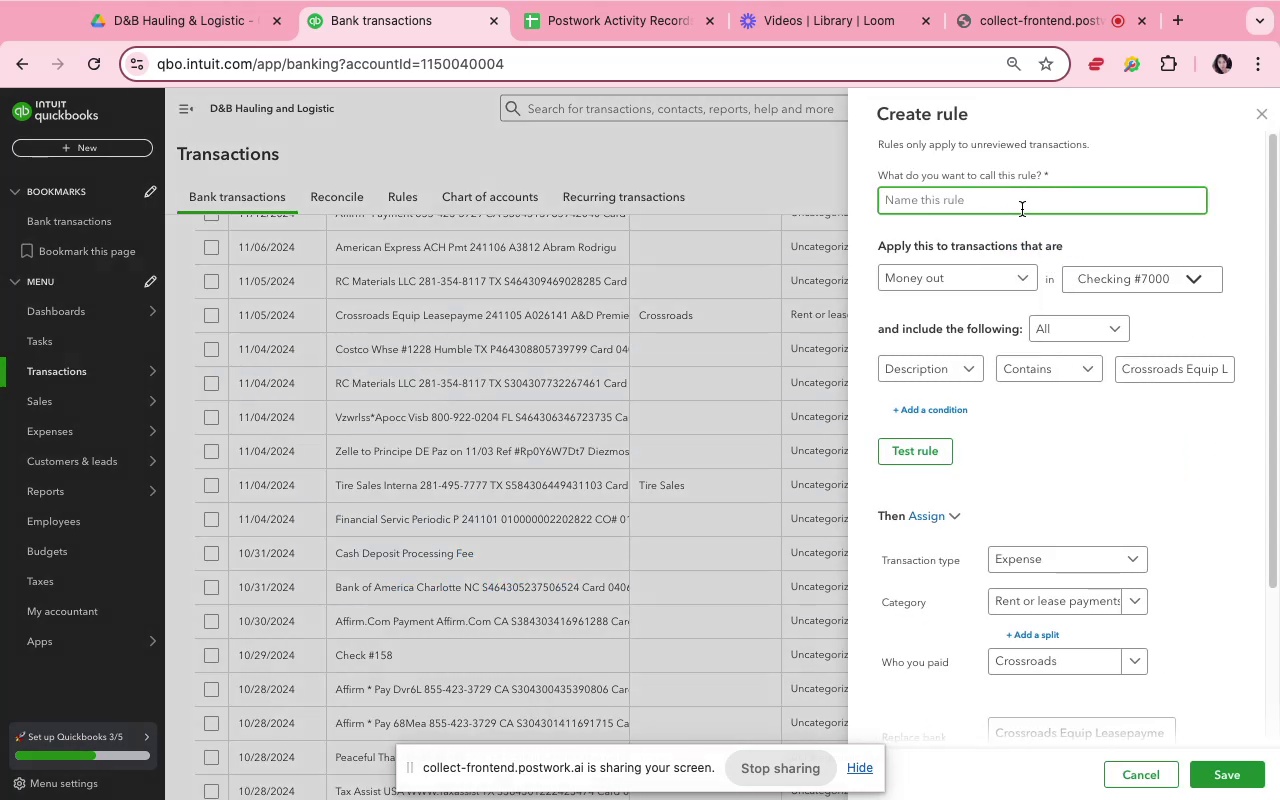 
type(cossroads)
 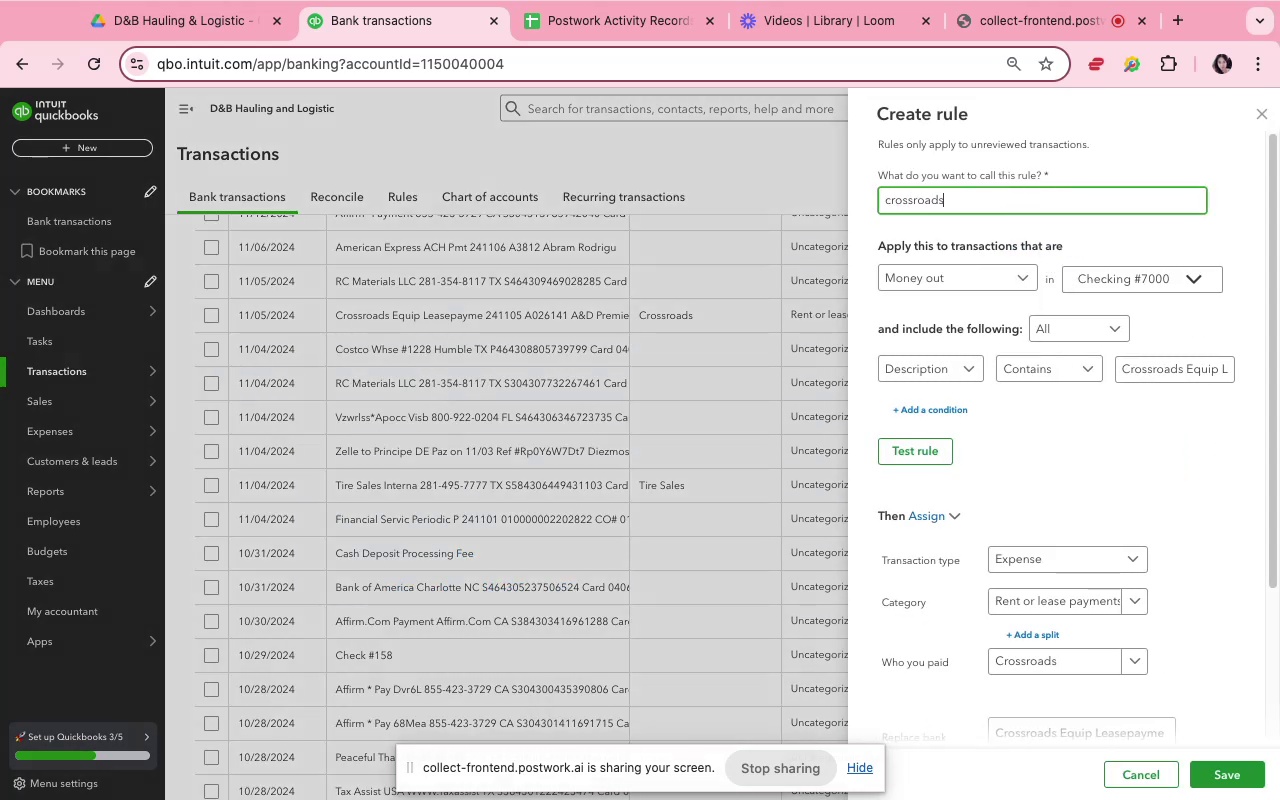 
wait(6.43)
 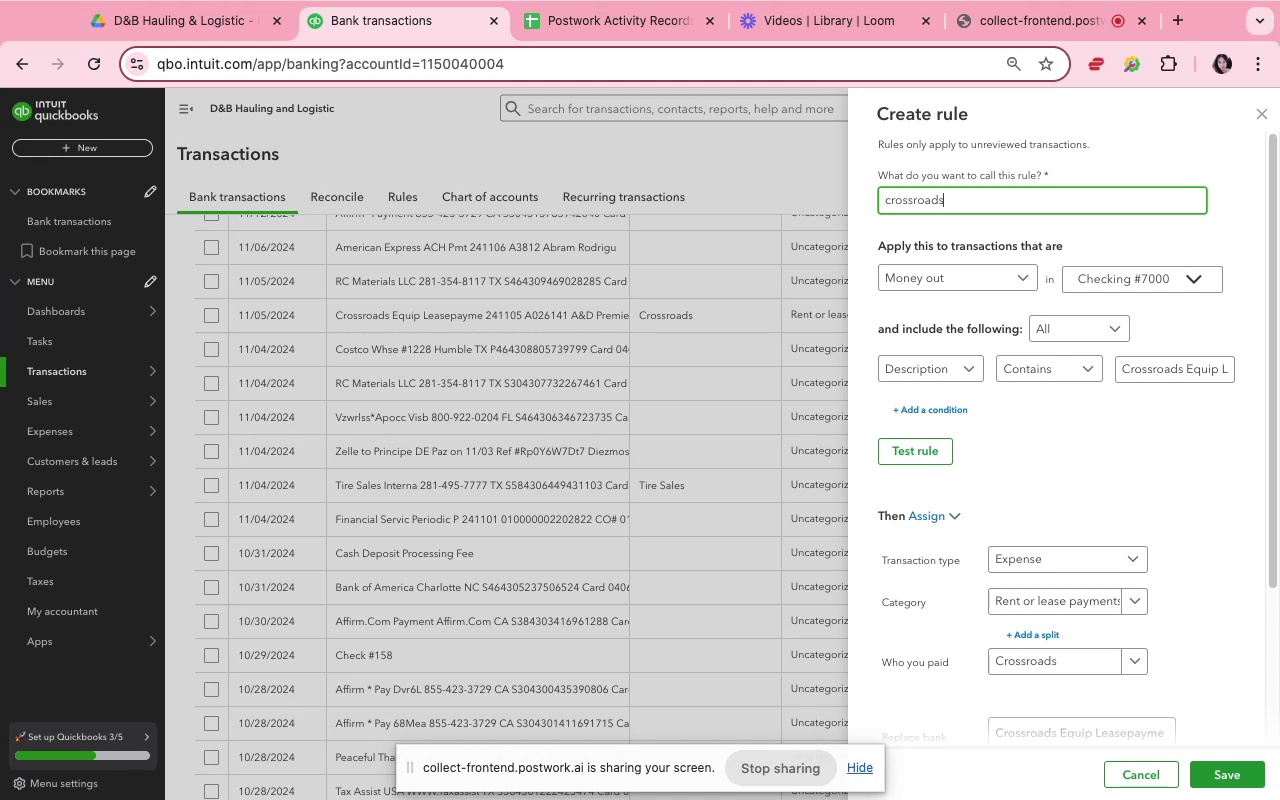 
scroll: coordinate [1119, 461], scroll_direction: down, amount: 23.0
 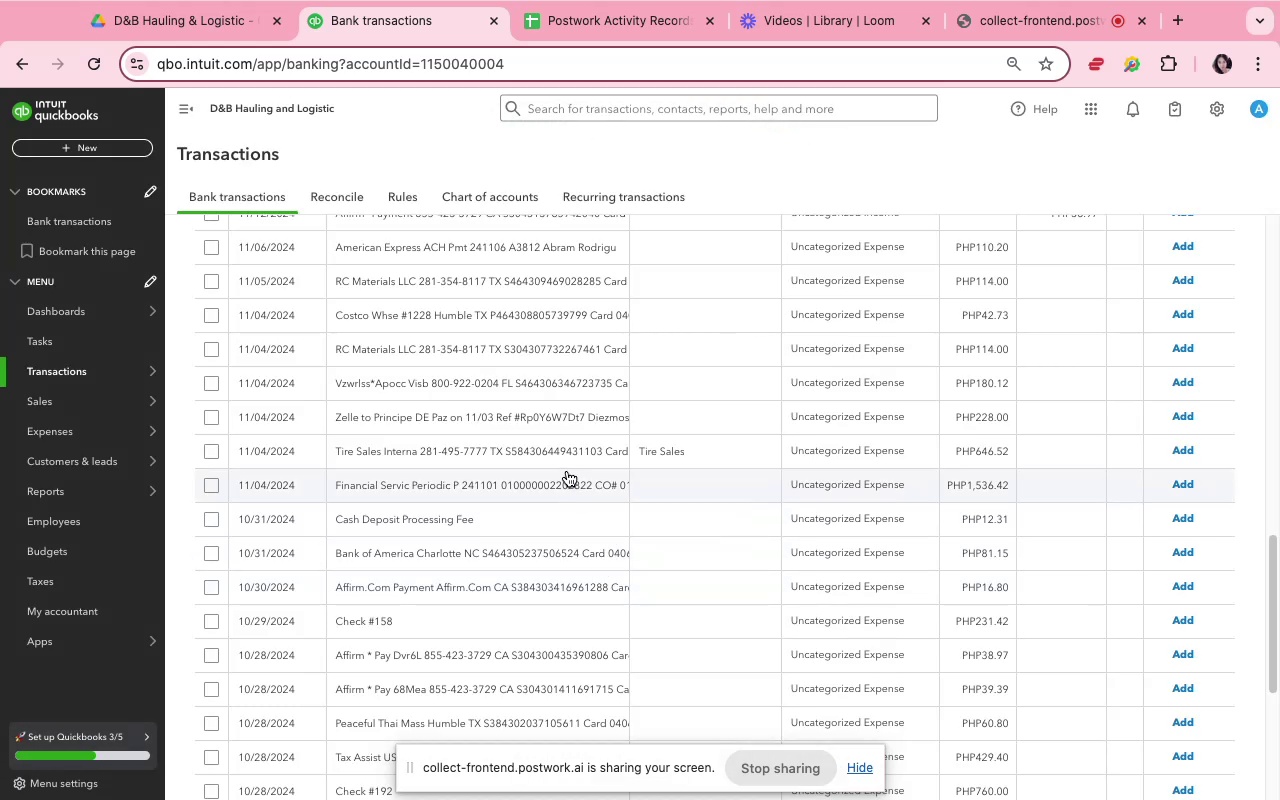 
wait(14.82)
 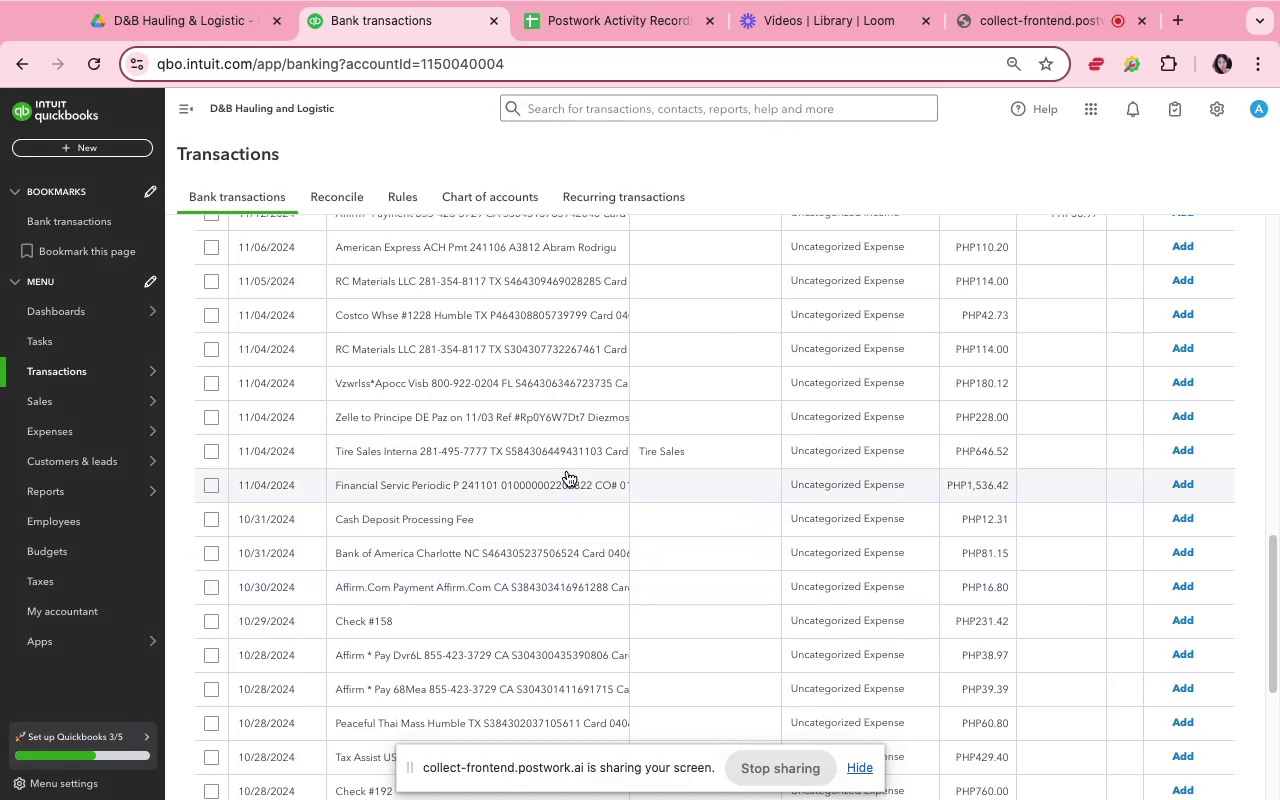 
left_click([525, 420])
 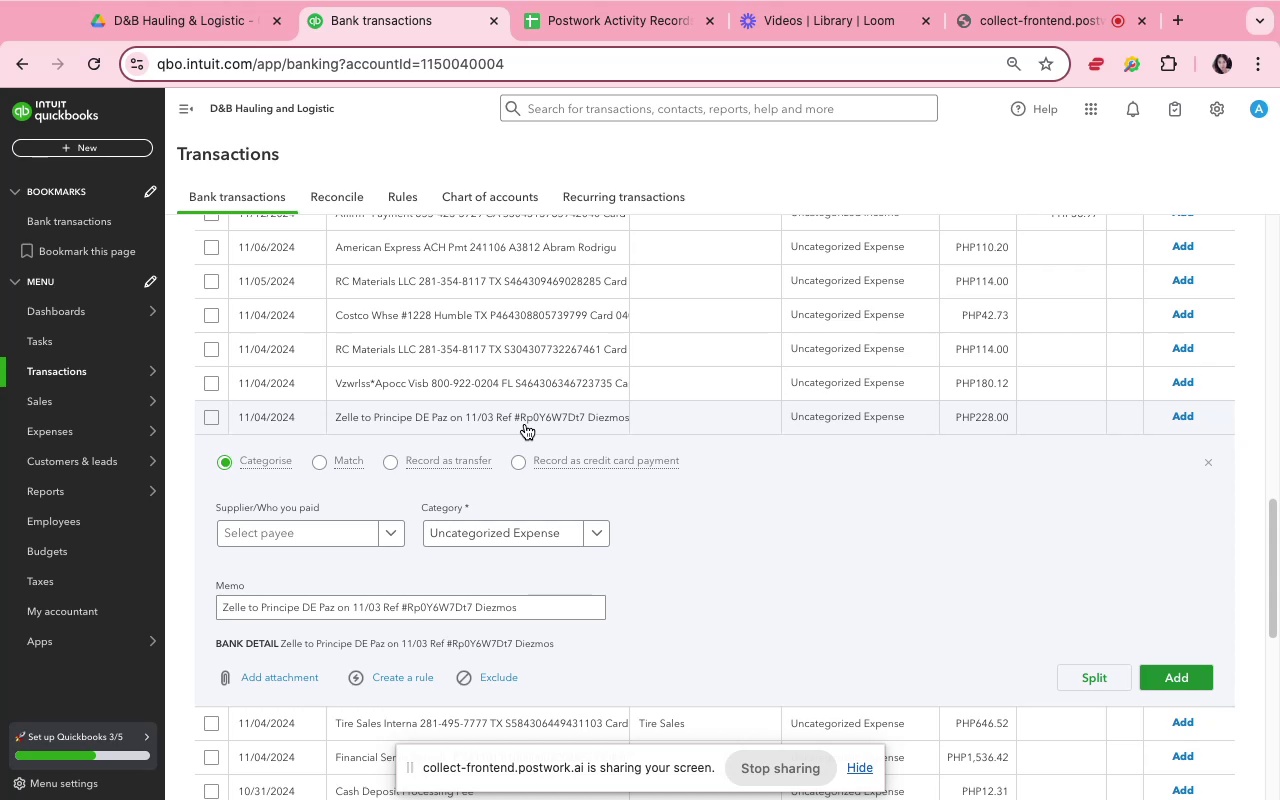 
wait(71.55)
 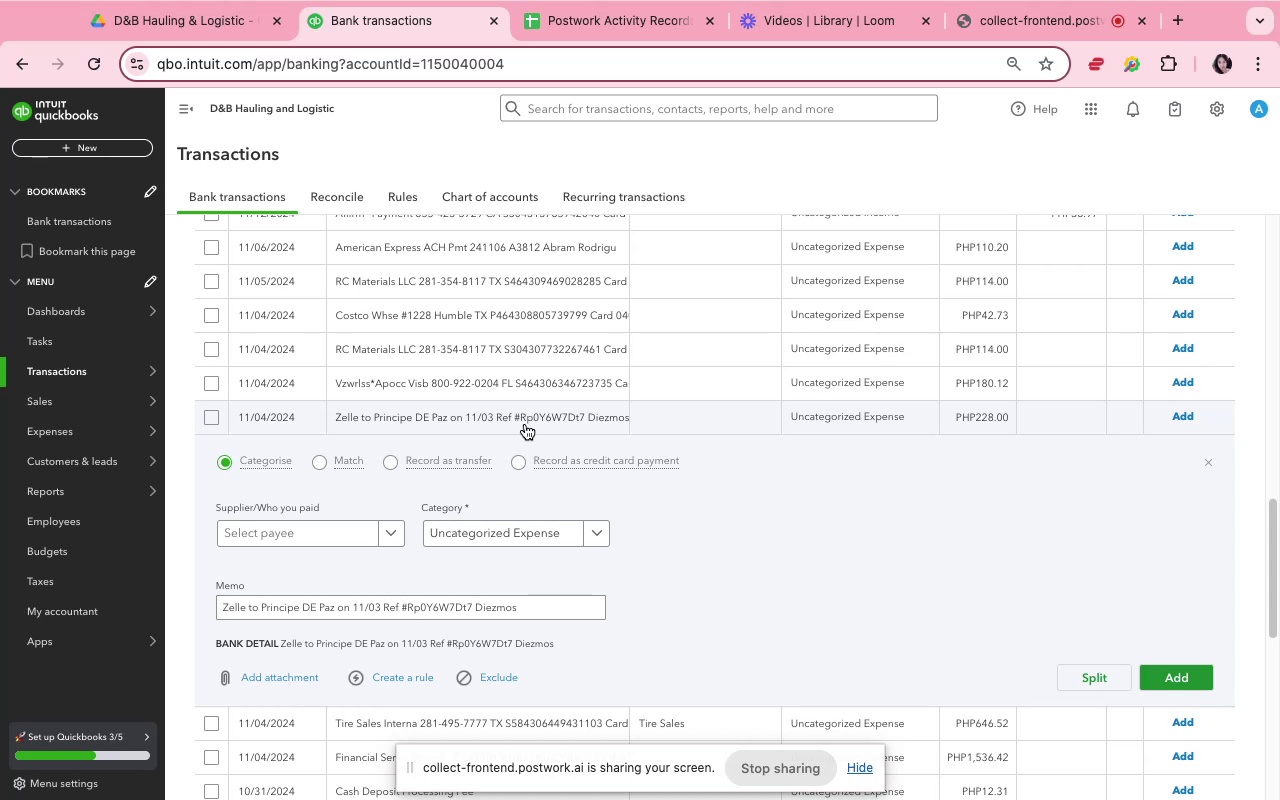 
left_click([334, 534])
 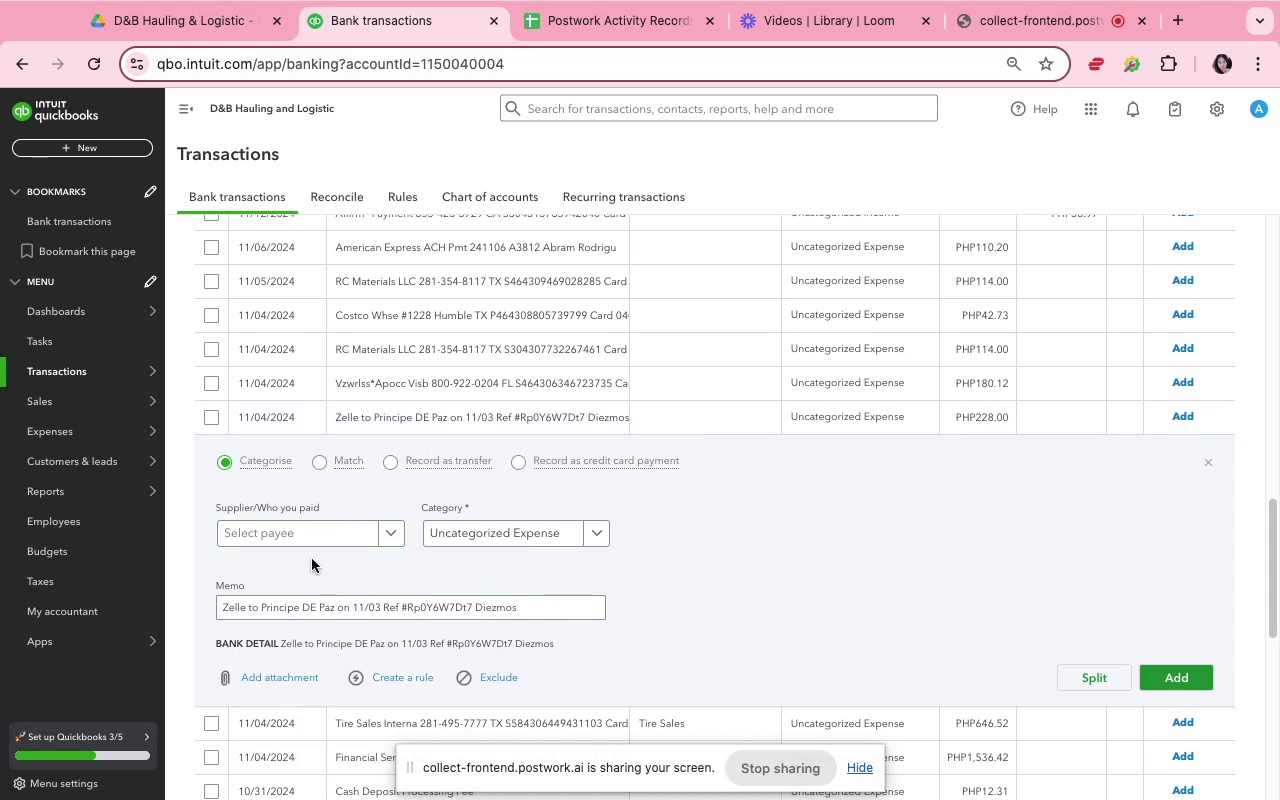 
wait(6.11)
 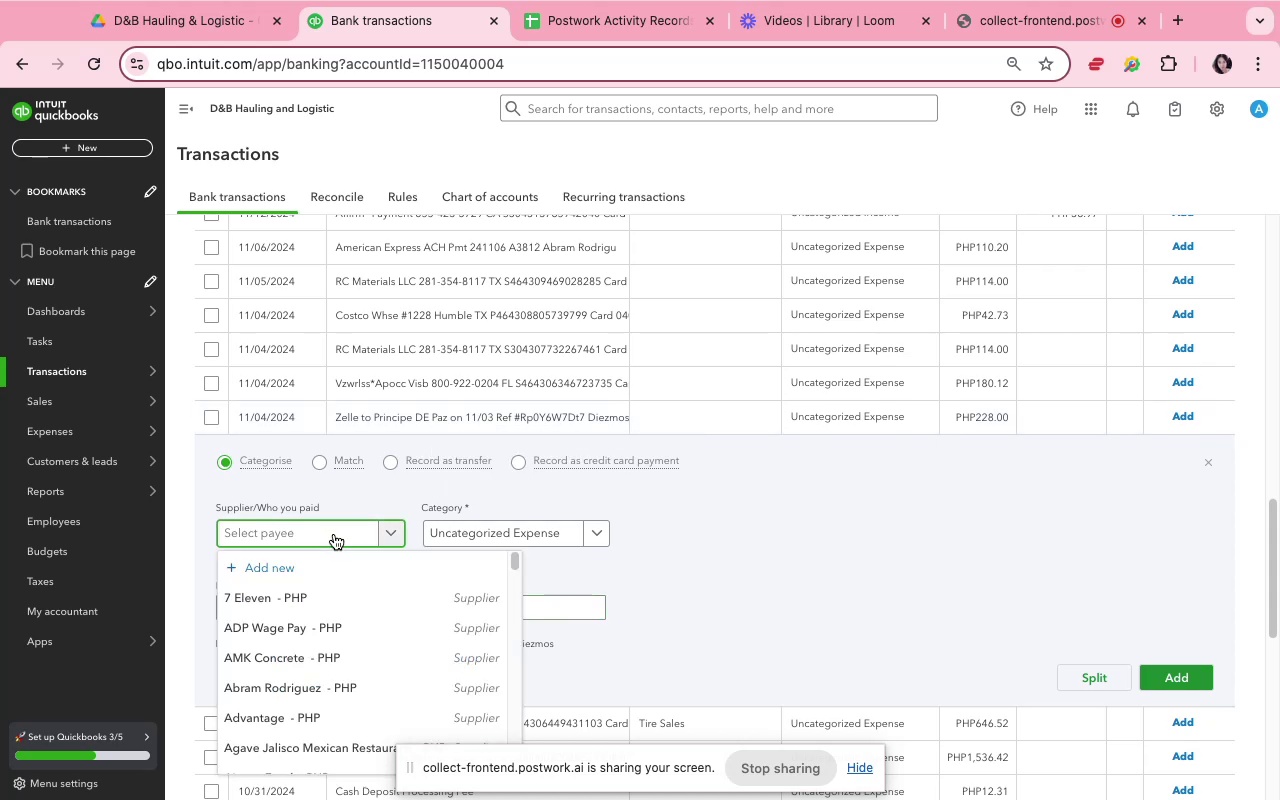 
type(Principe De Paz)
 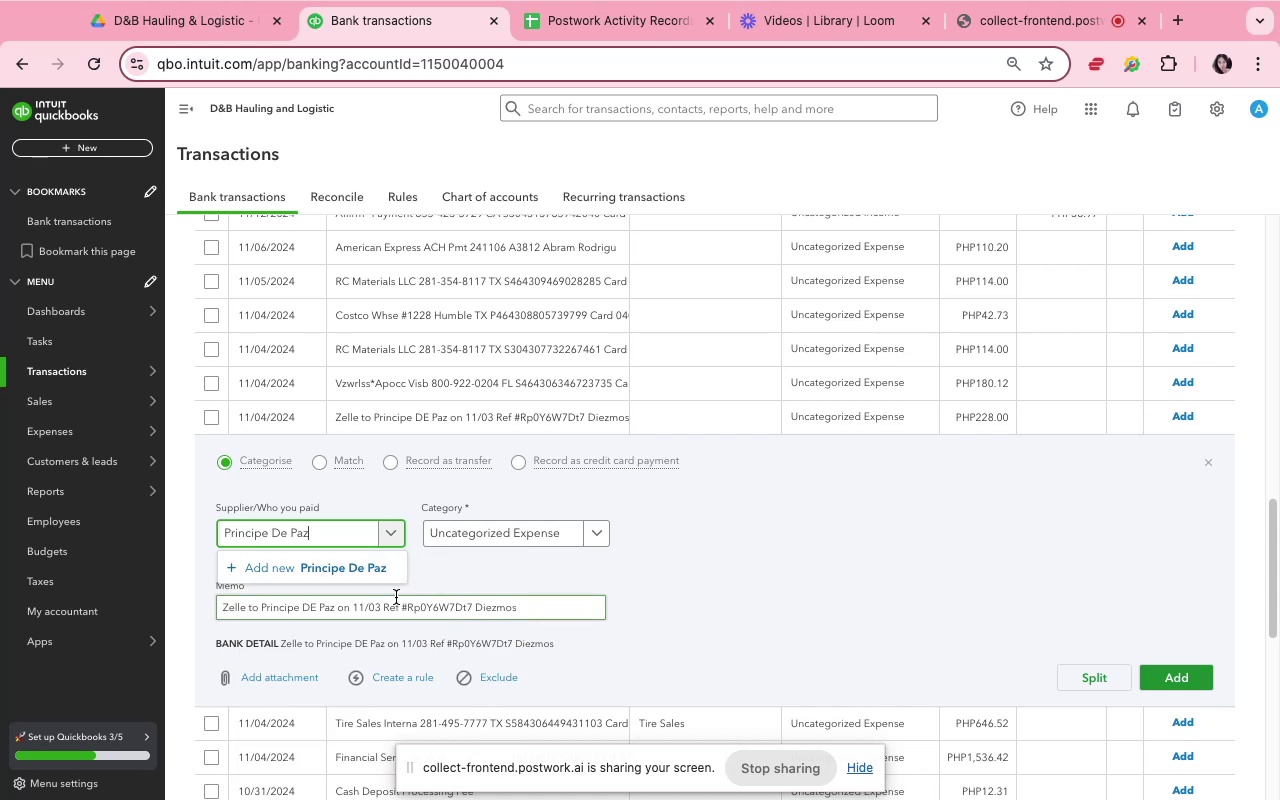 
left_click([369, 564])
 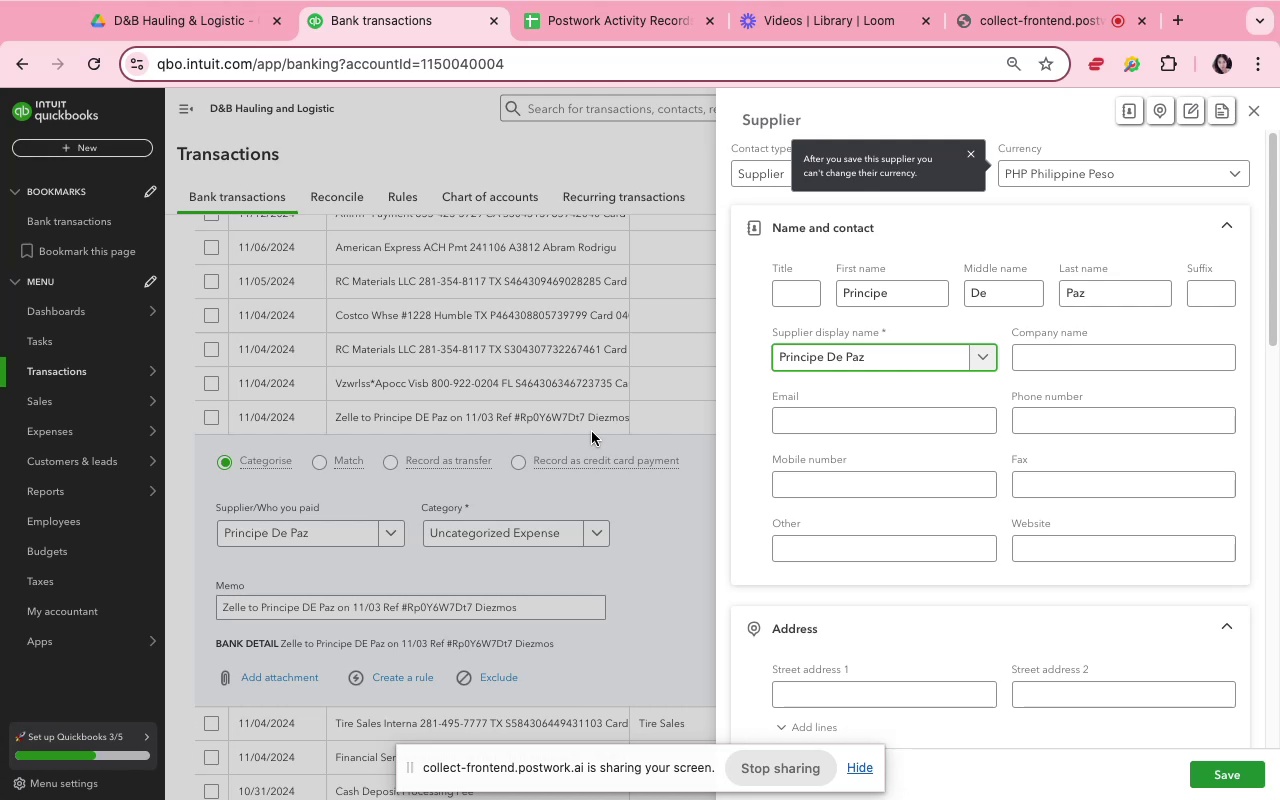 
wait(37.35)
 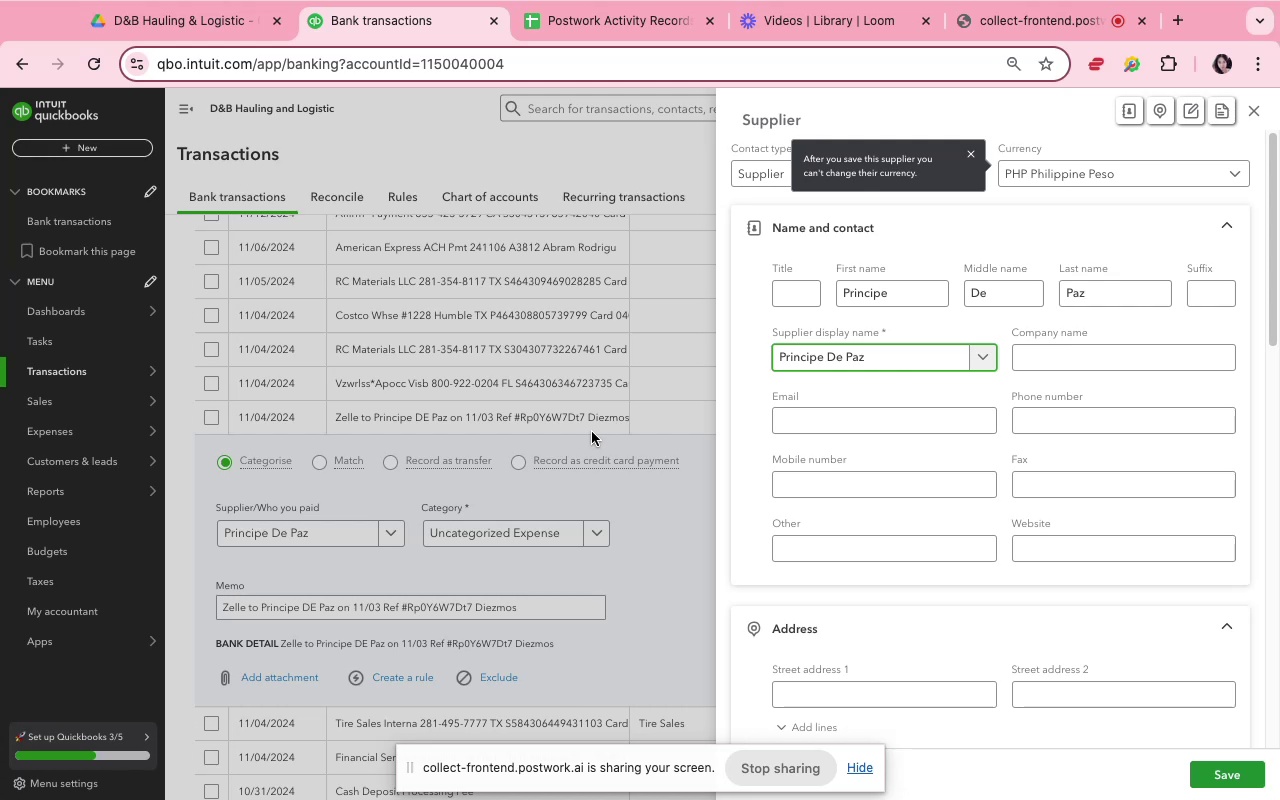 
left_click([497, 540])
 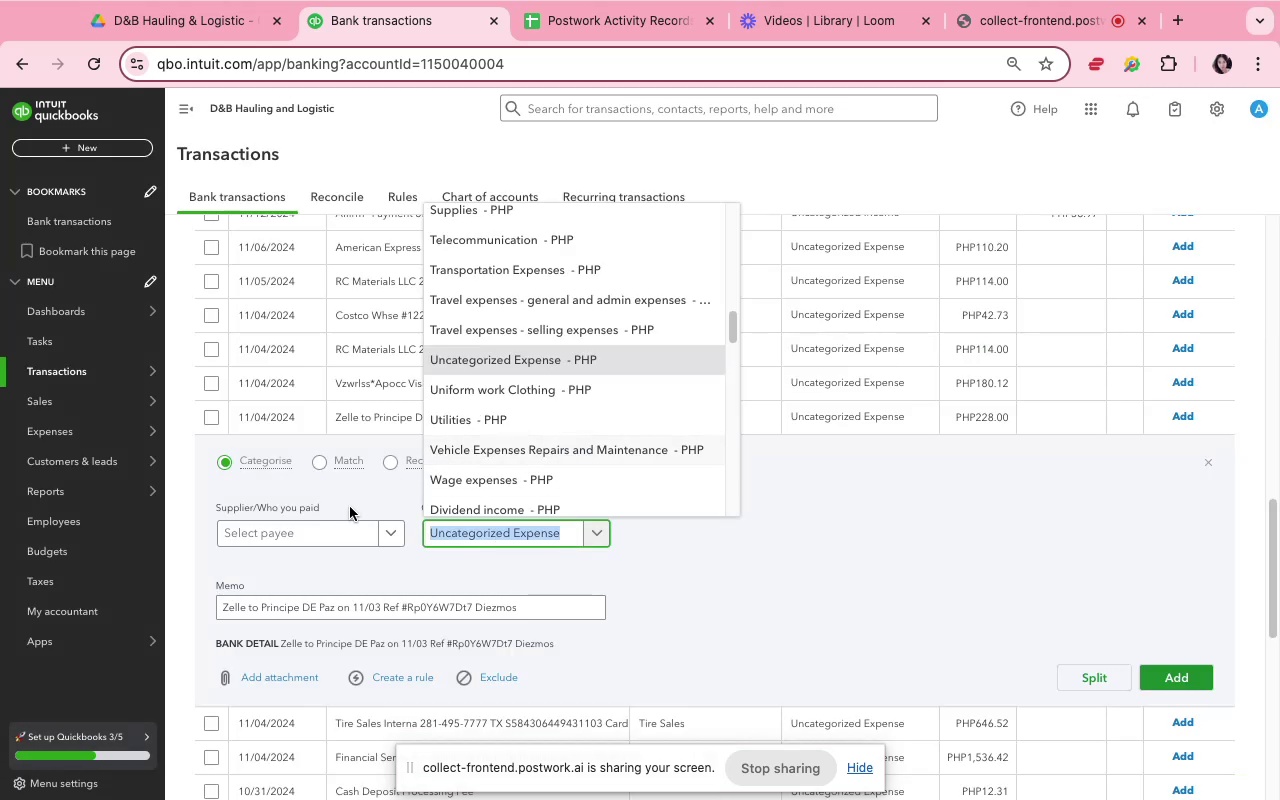 
left_click([334, 538])
 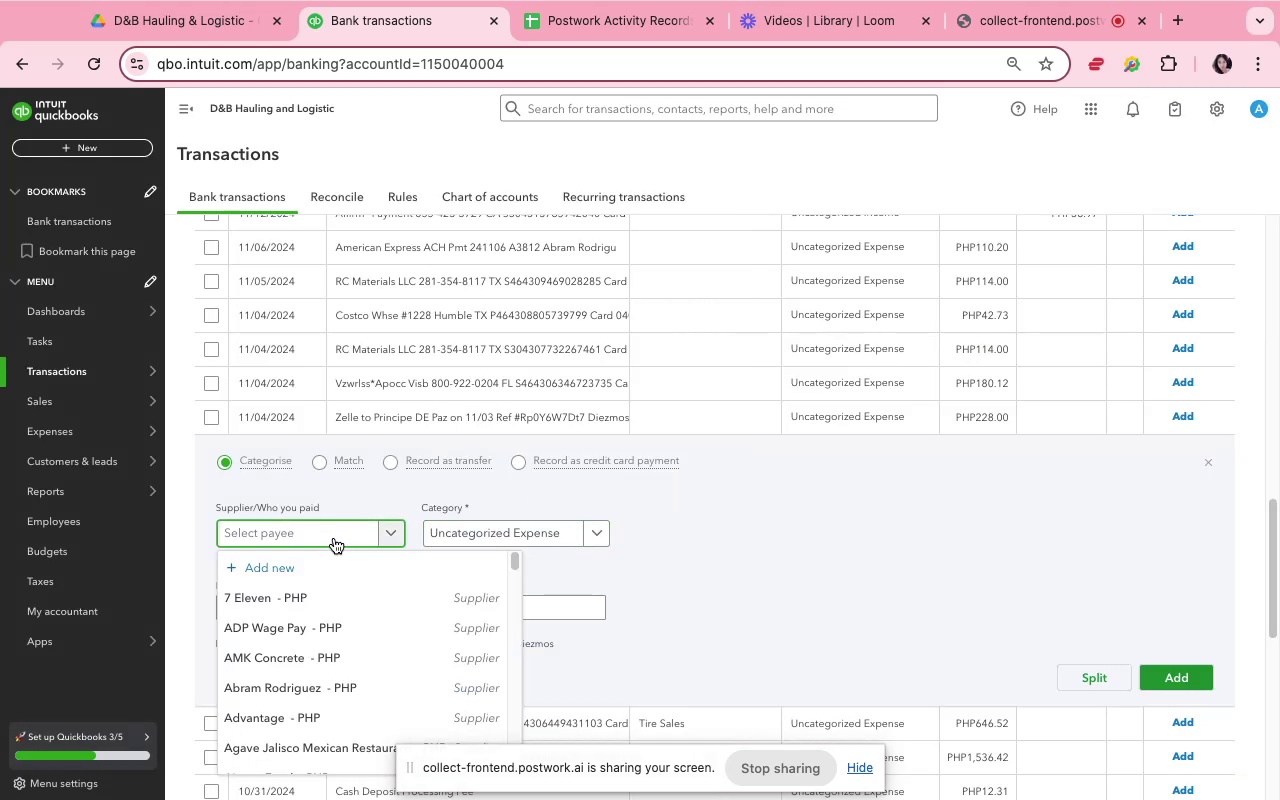 
type(Principe )
 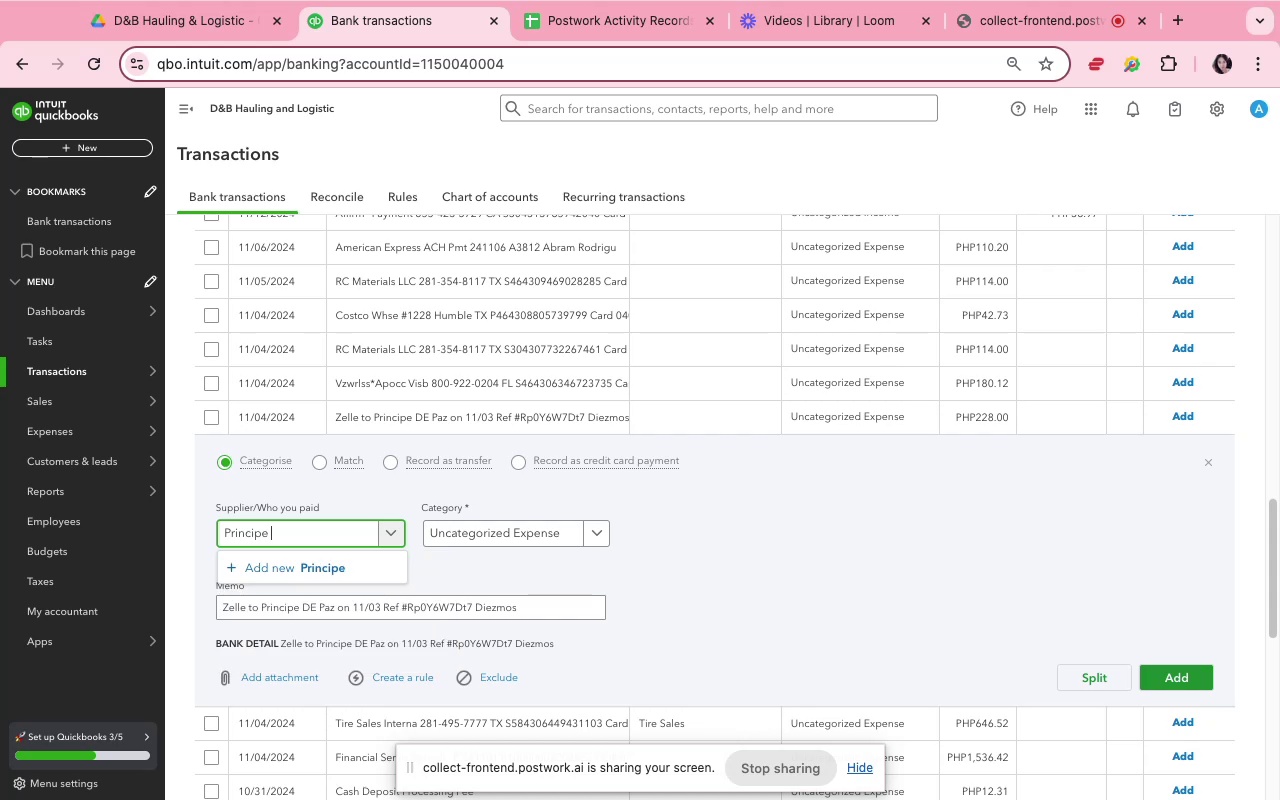 
hold_key(key=ShiftLeft, duration=1.86)
 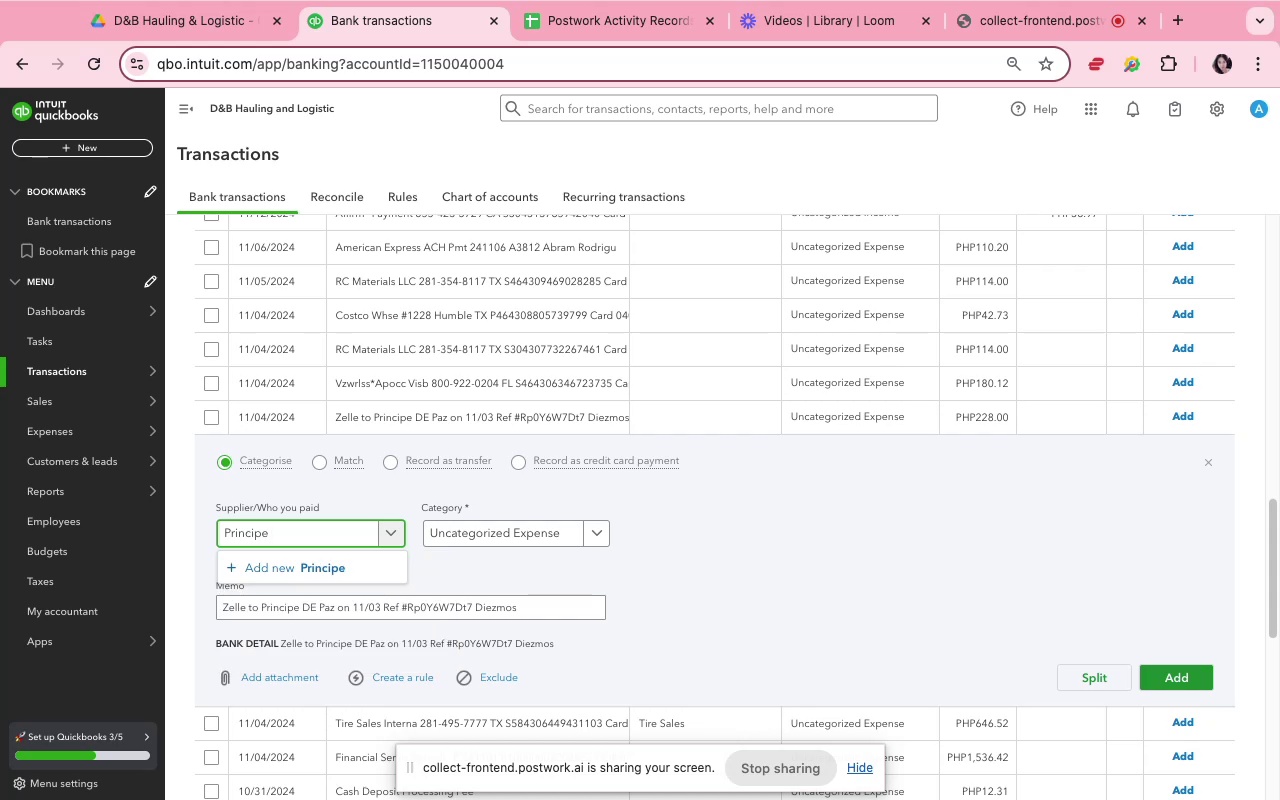 
type(De )
 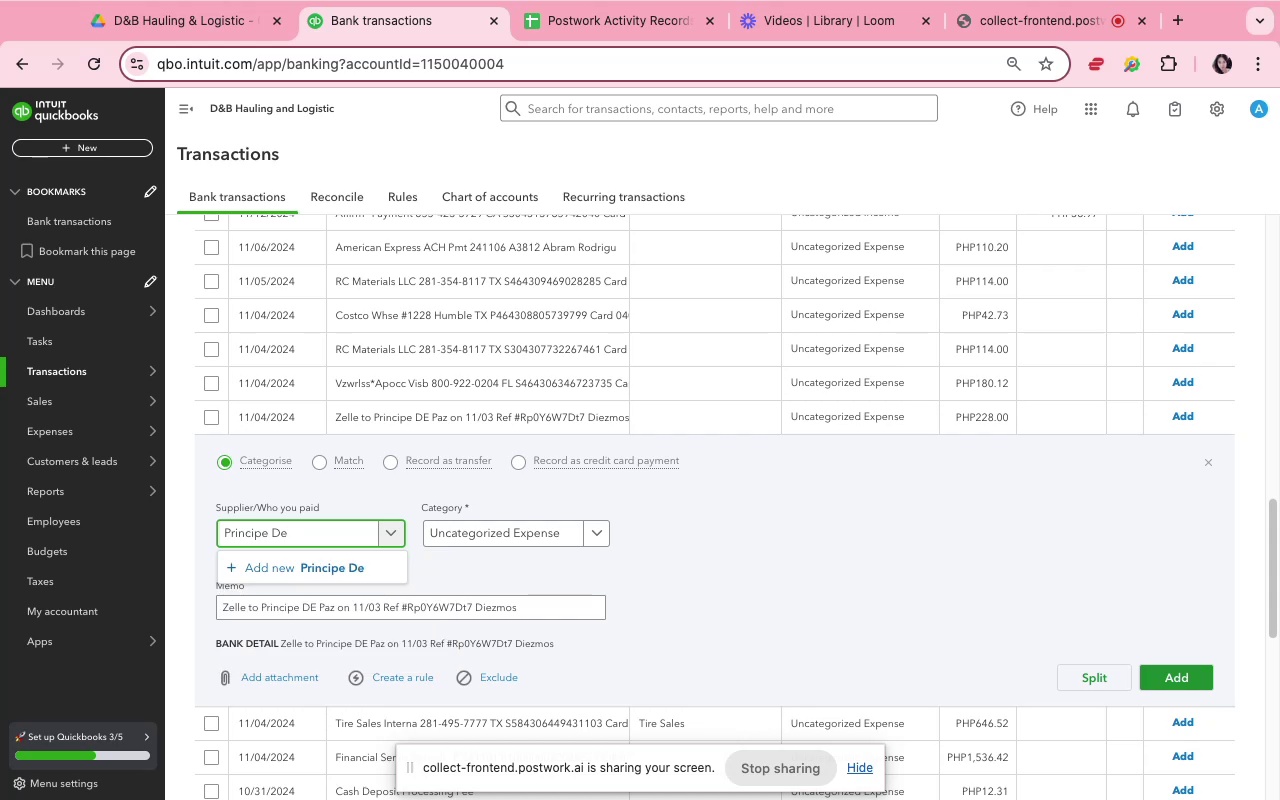 
hold_key(key=ShiftLeft, duration=4.79)
 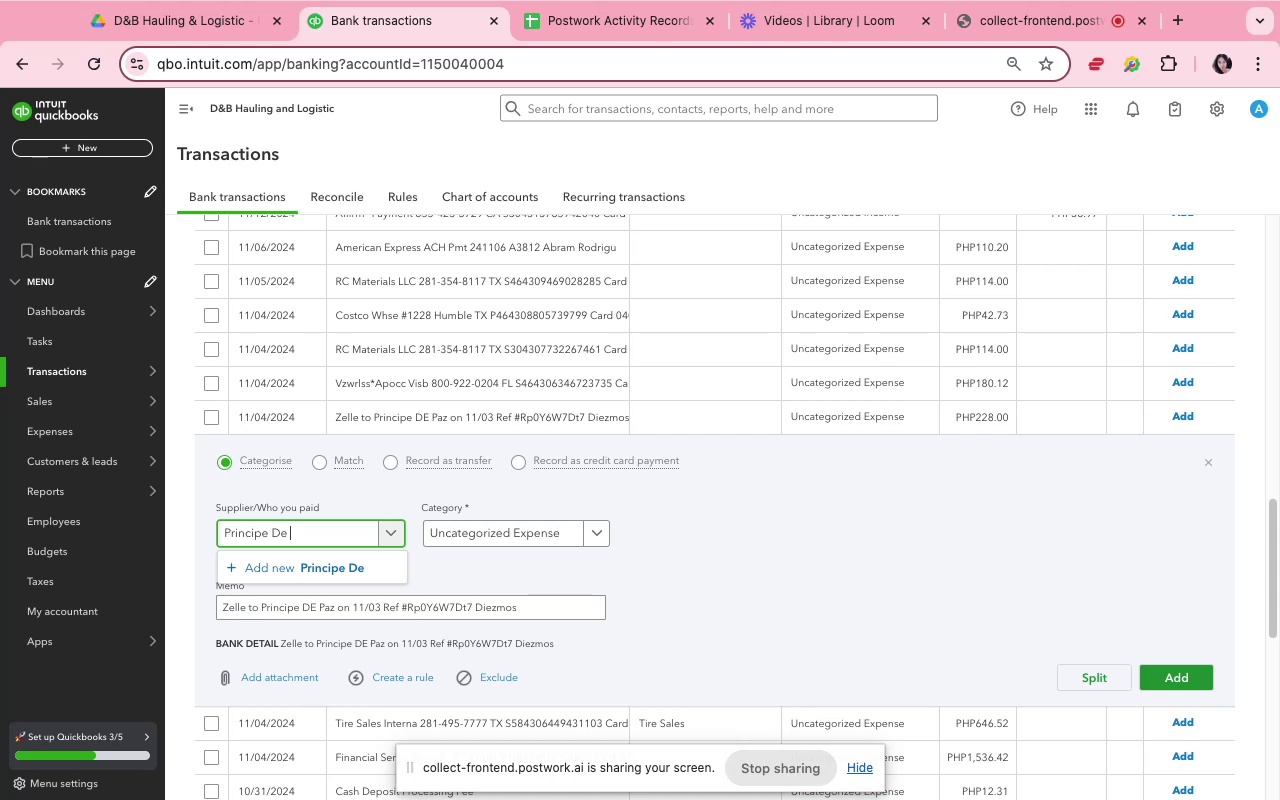 
wait(6.71)
 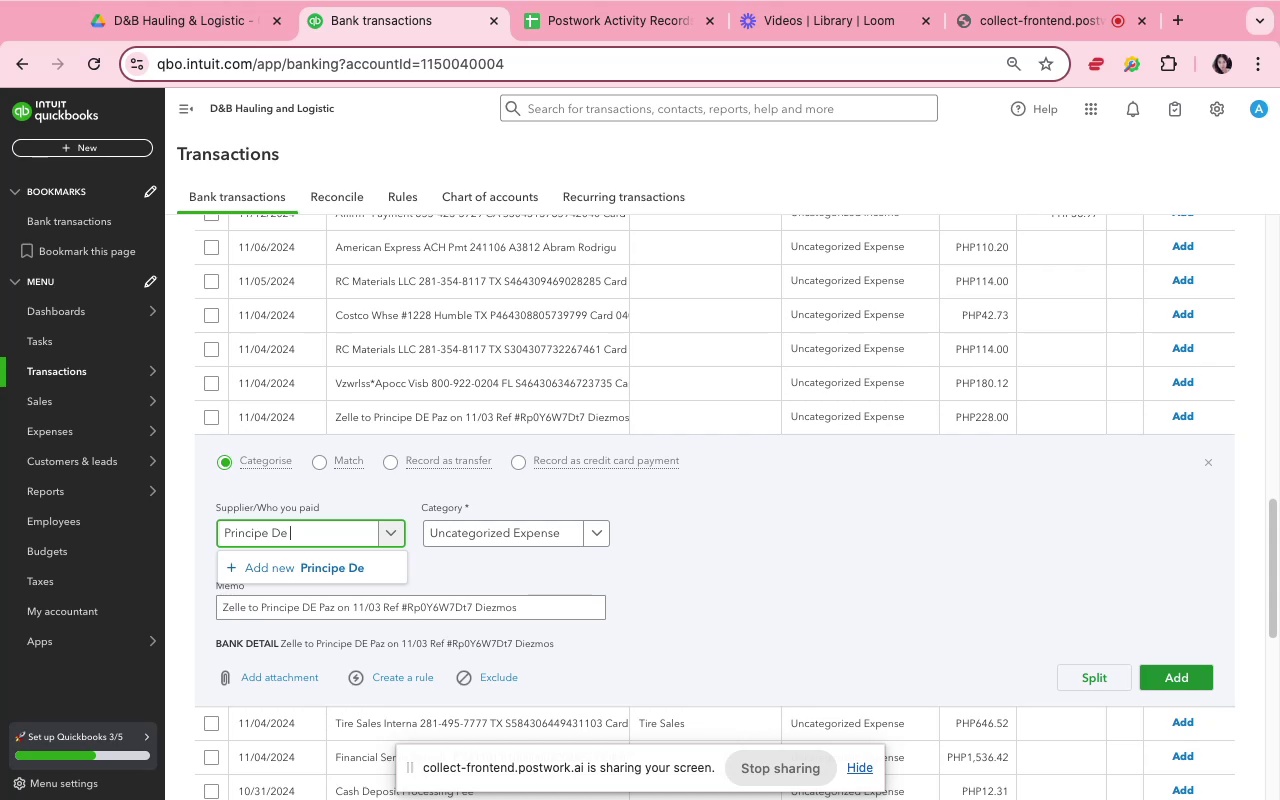 
type(Paz)
 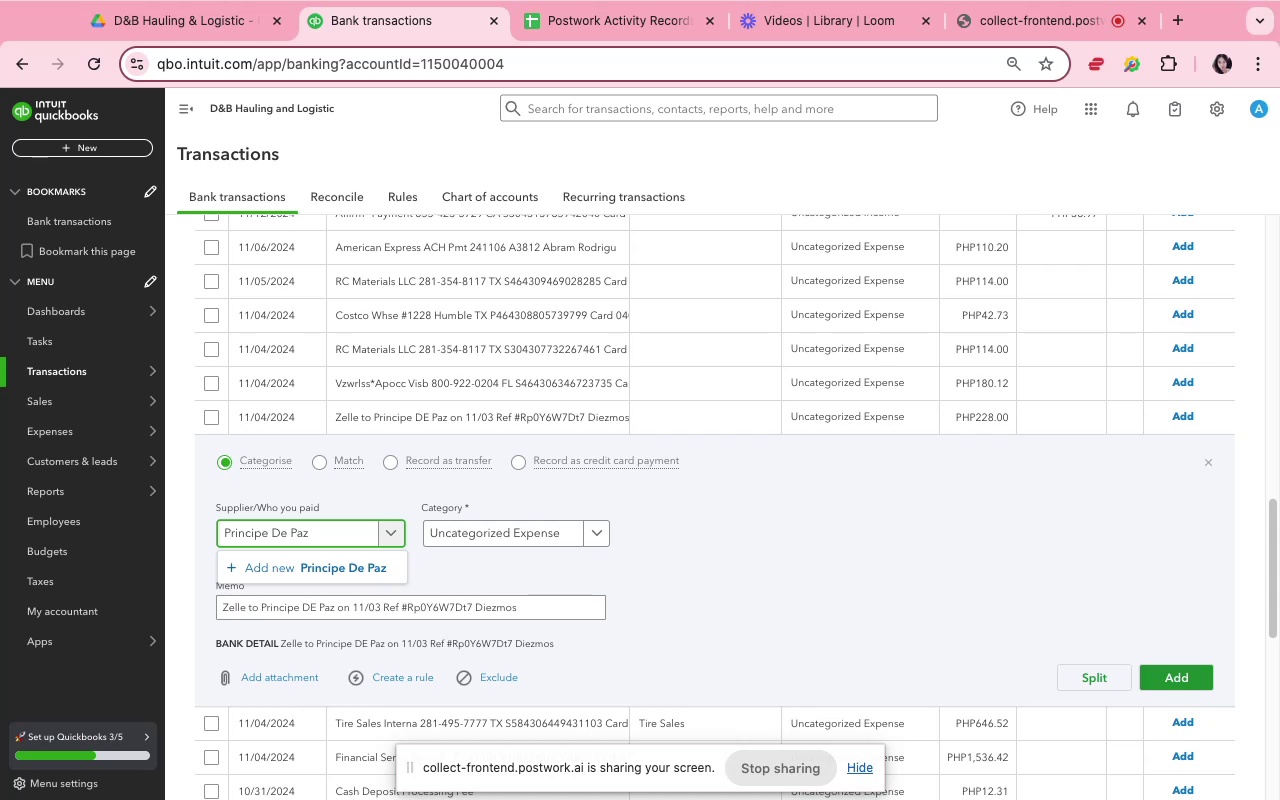 
wait(6.46)
 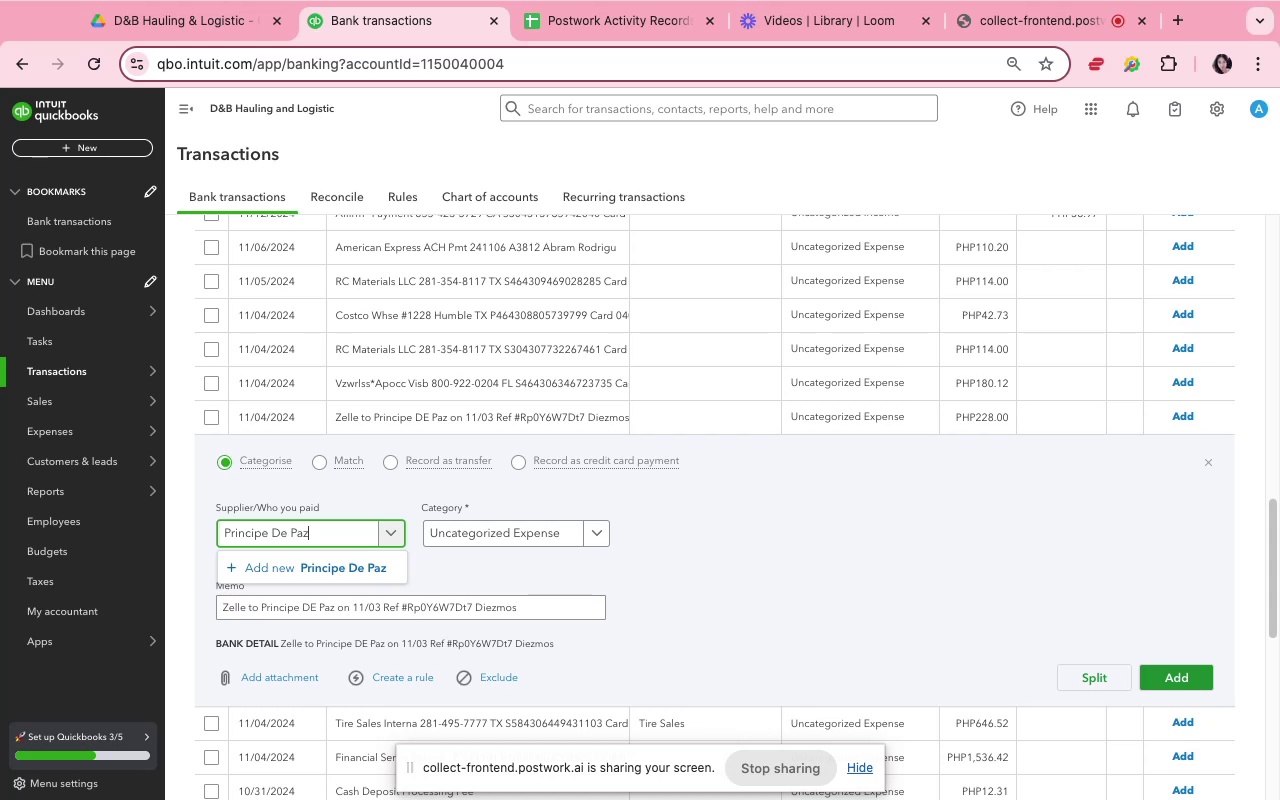 
left_click([300, 566])
 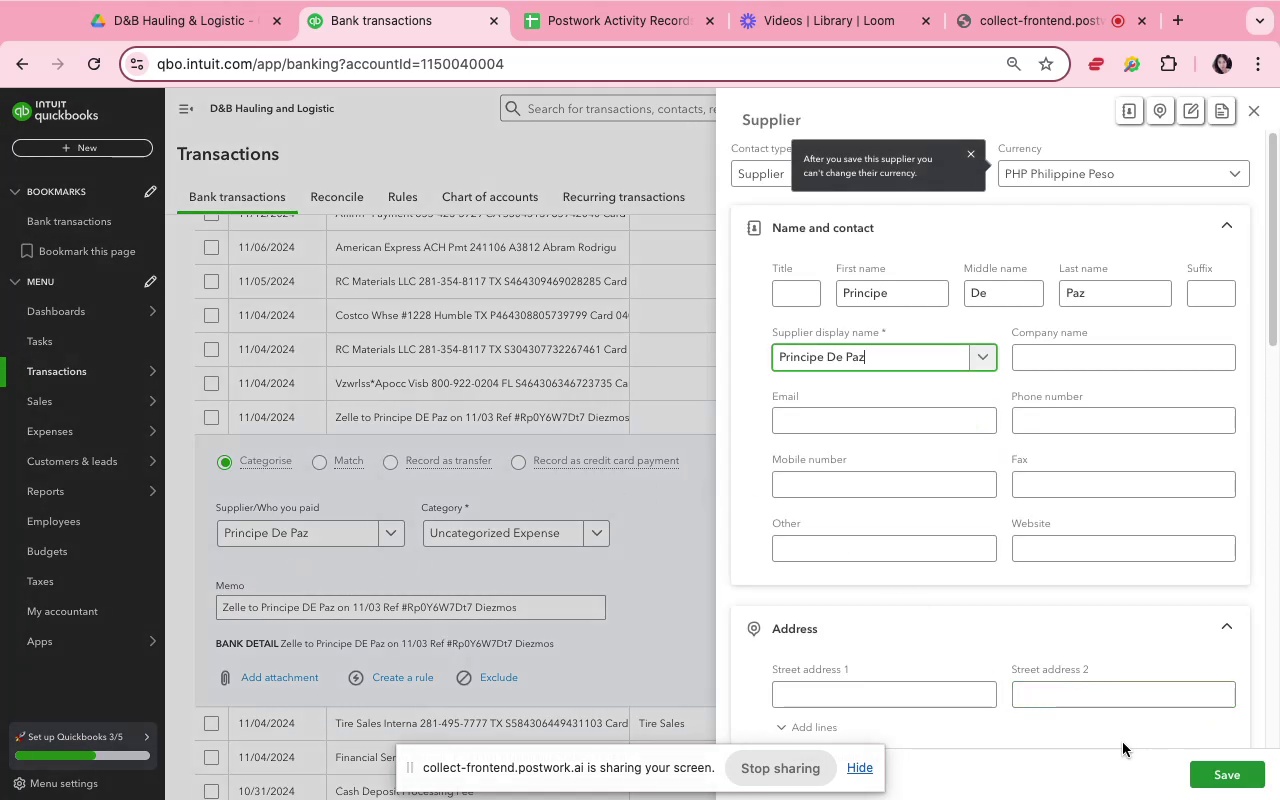 
left_click([1199, 776])
 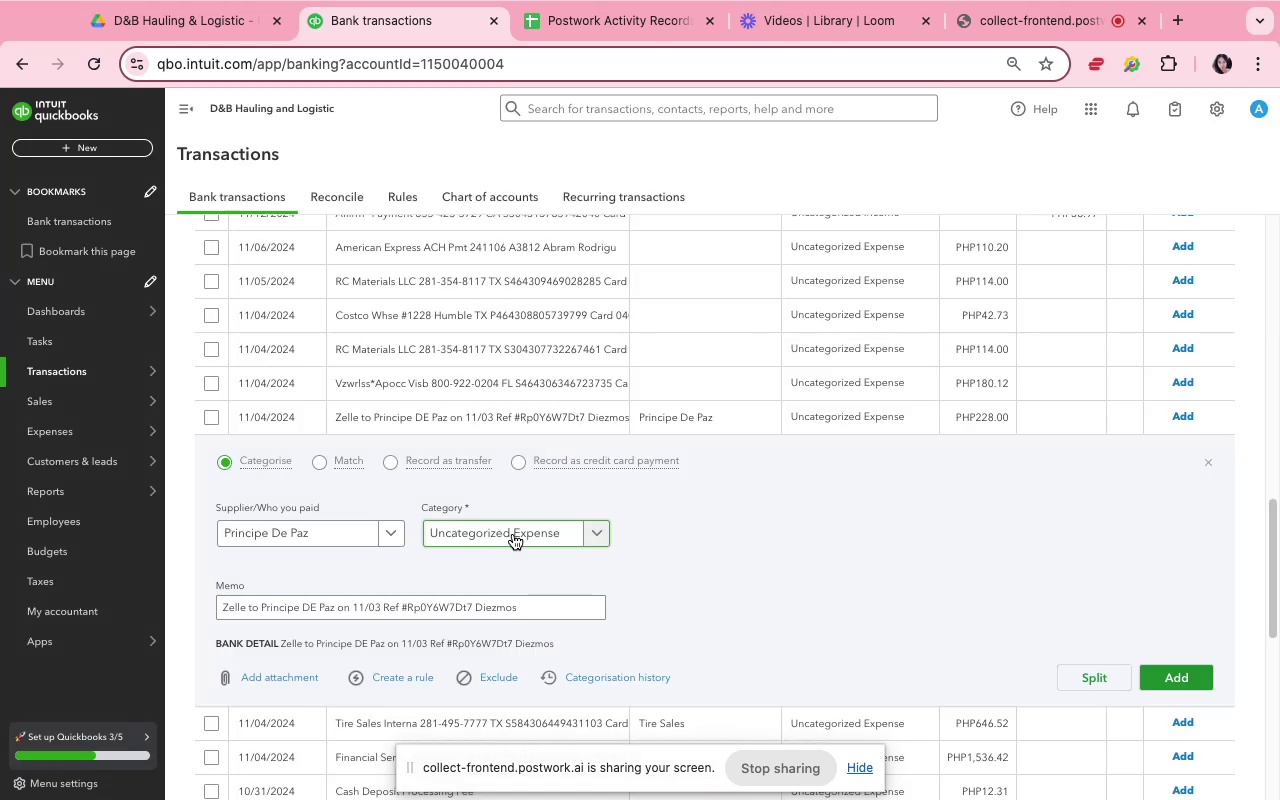 
left_click([513, 534])
 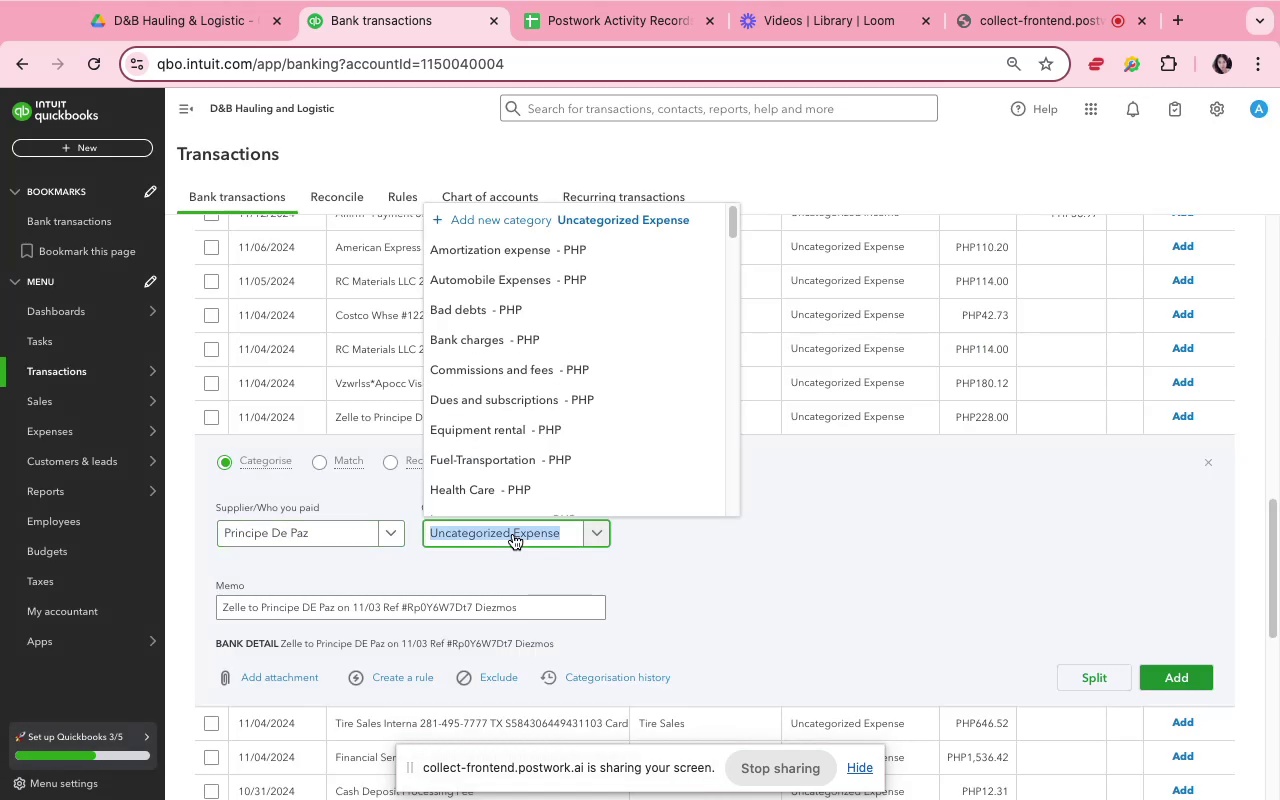 
type(cha)
key(Backspace)
key(Backspace)
key(Backspace)
type(Cha)
 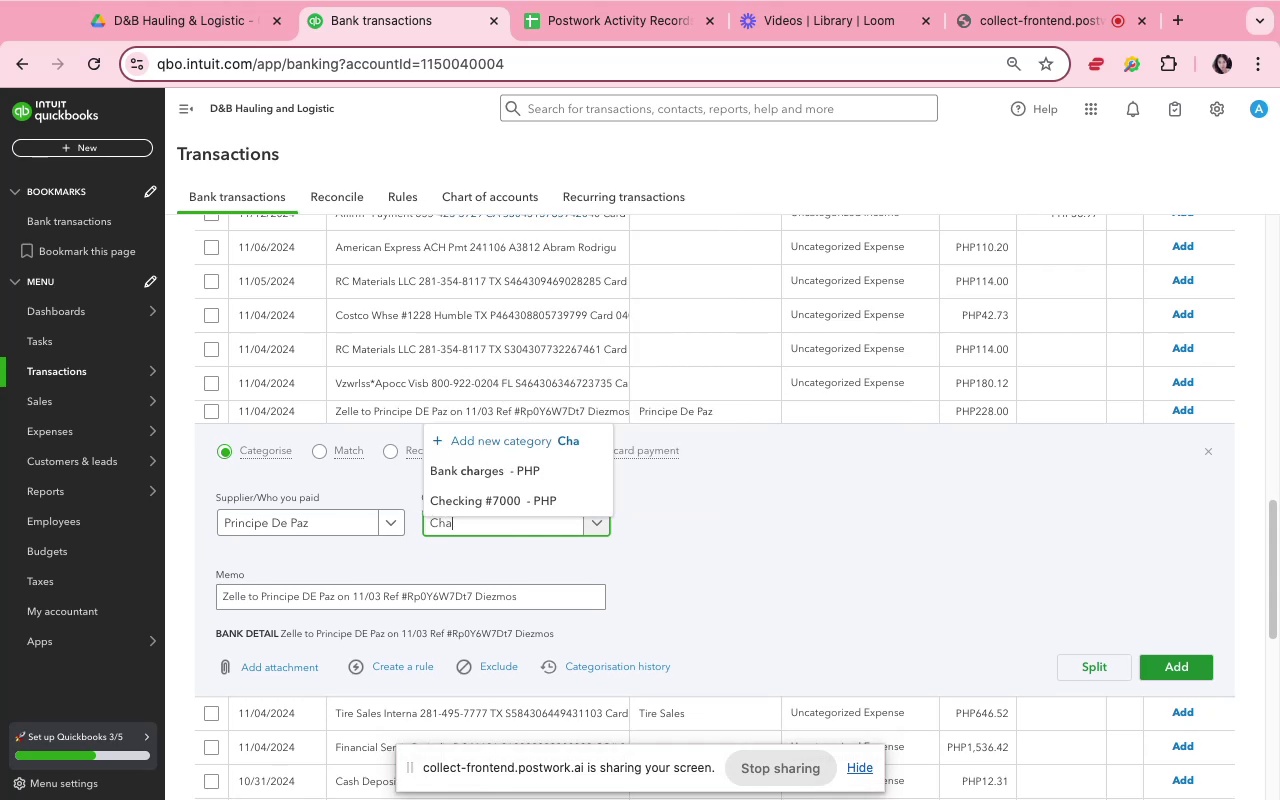 
key(Backspace)
 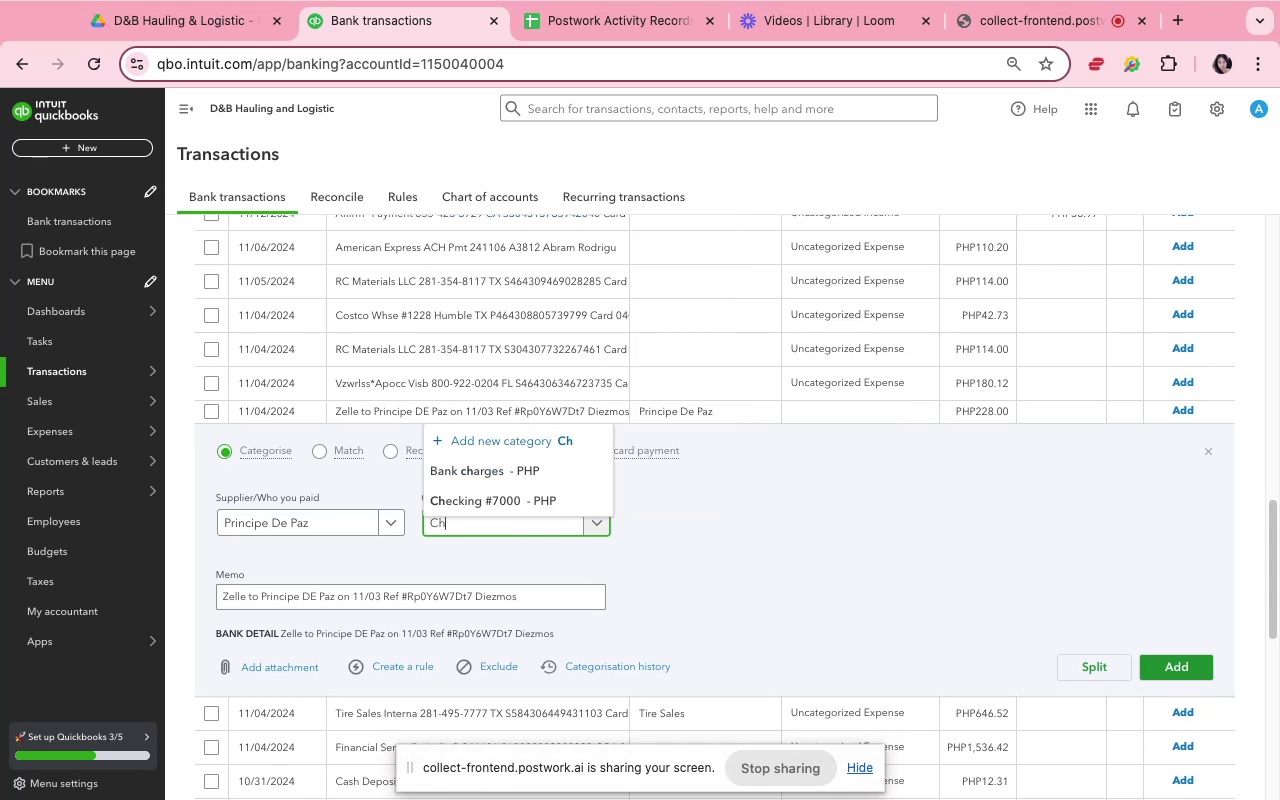 
key(Backspace)
 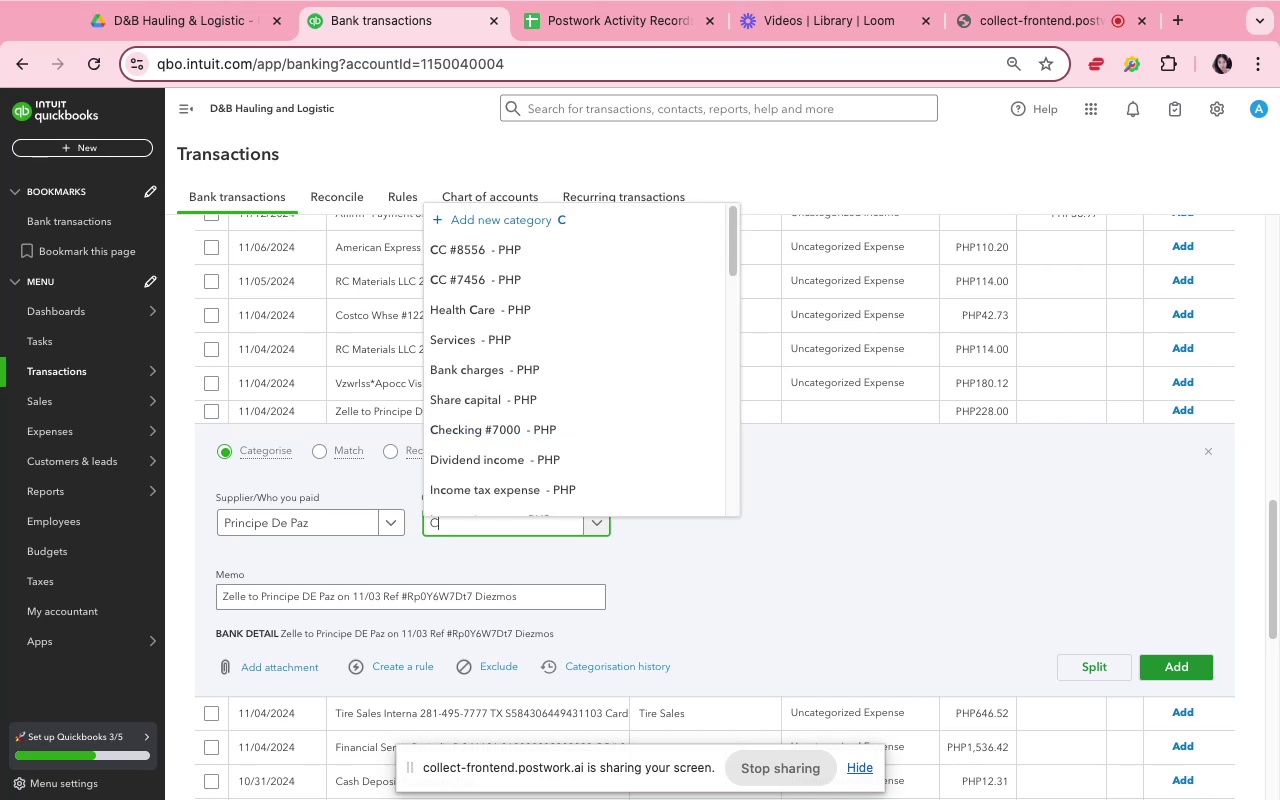 
wait(5.4)
 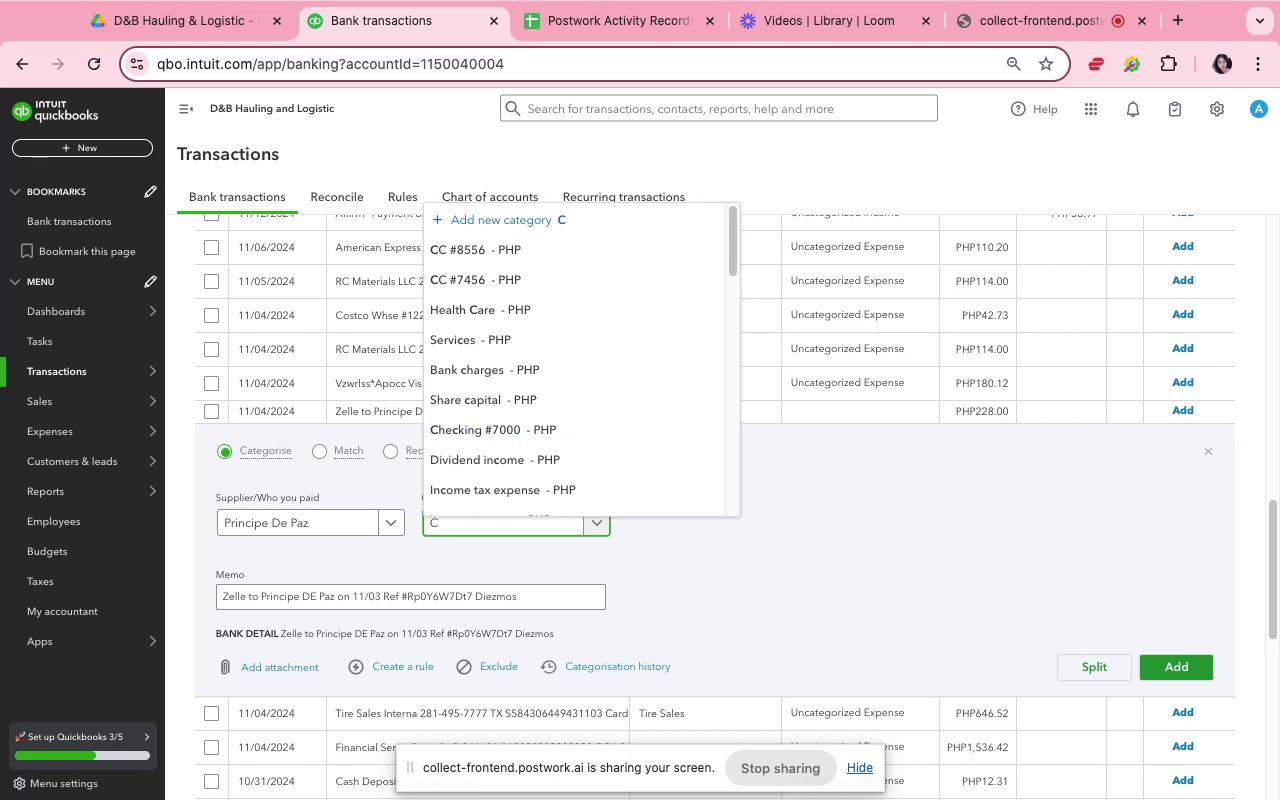 
key(Backspace)
 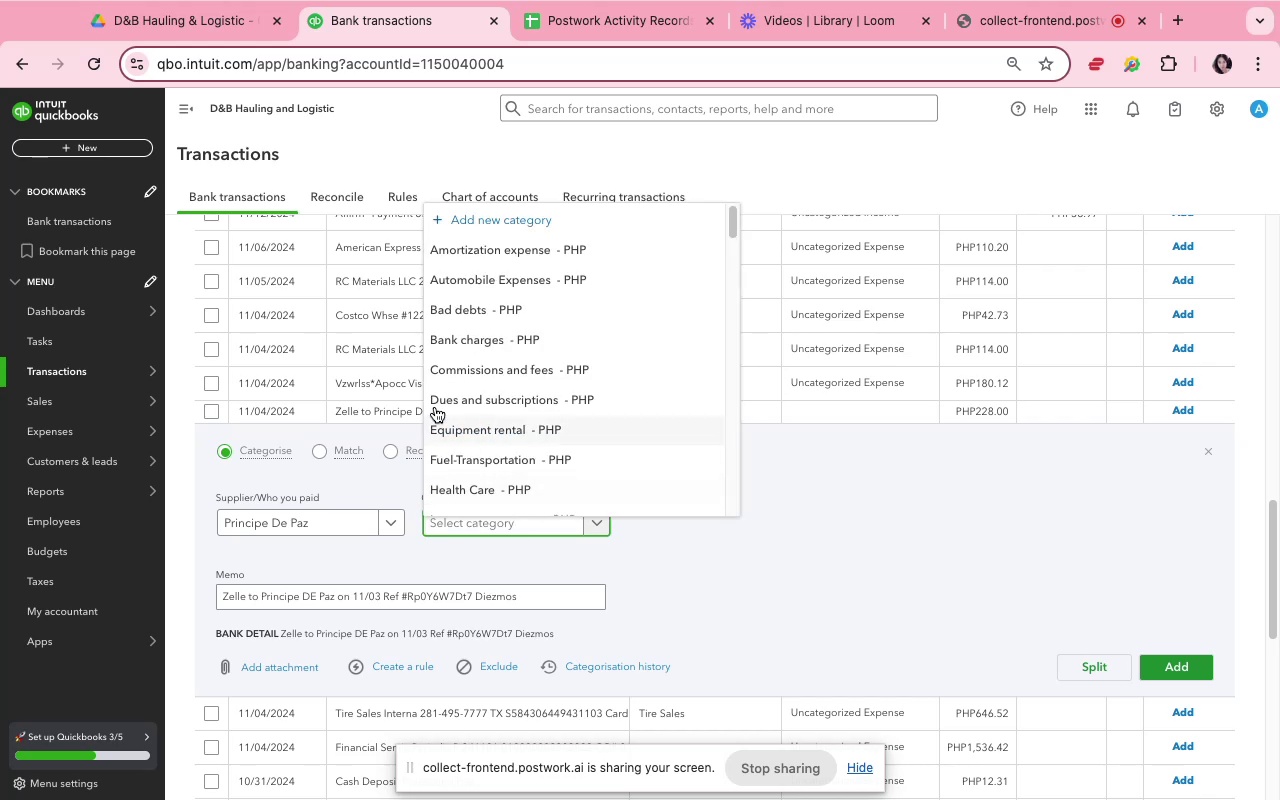 
scroll: coordinate [478, 425], scroll_direction: down, amount: 33.0
 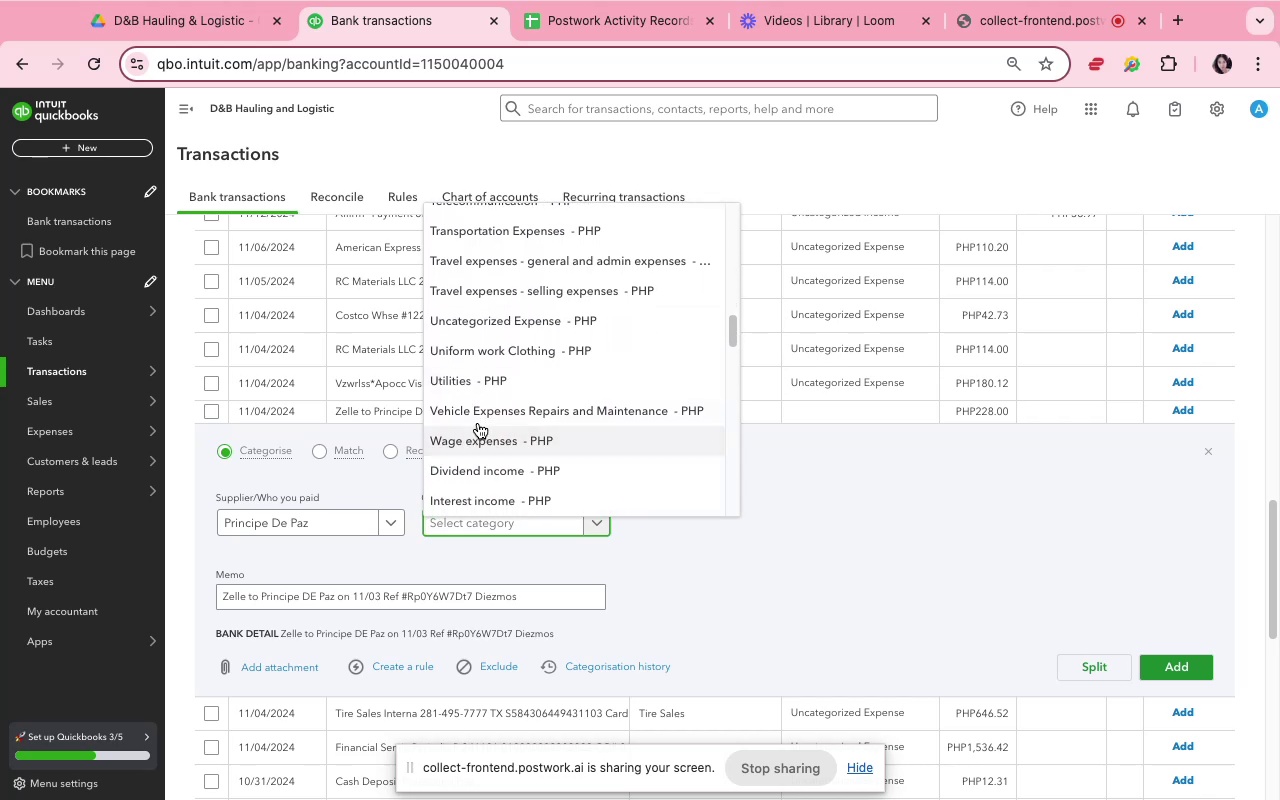 
scroll: coordinate [477, 418], scroll_direction: up, amount: 4.0
 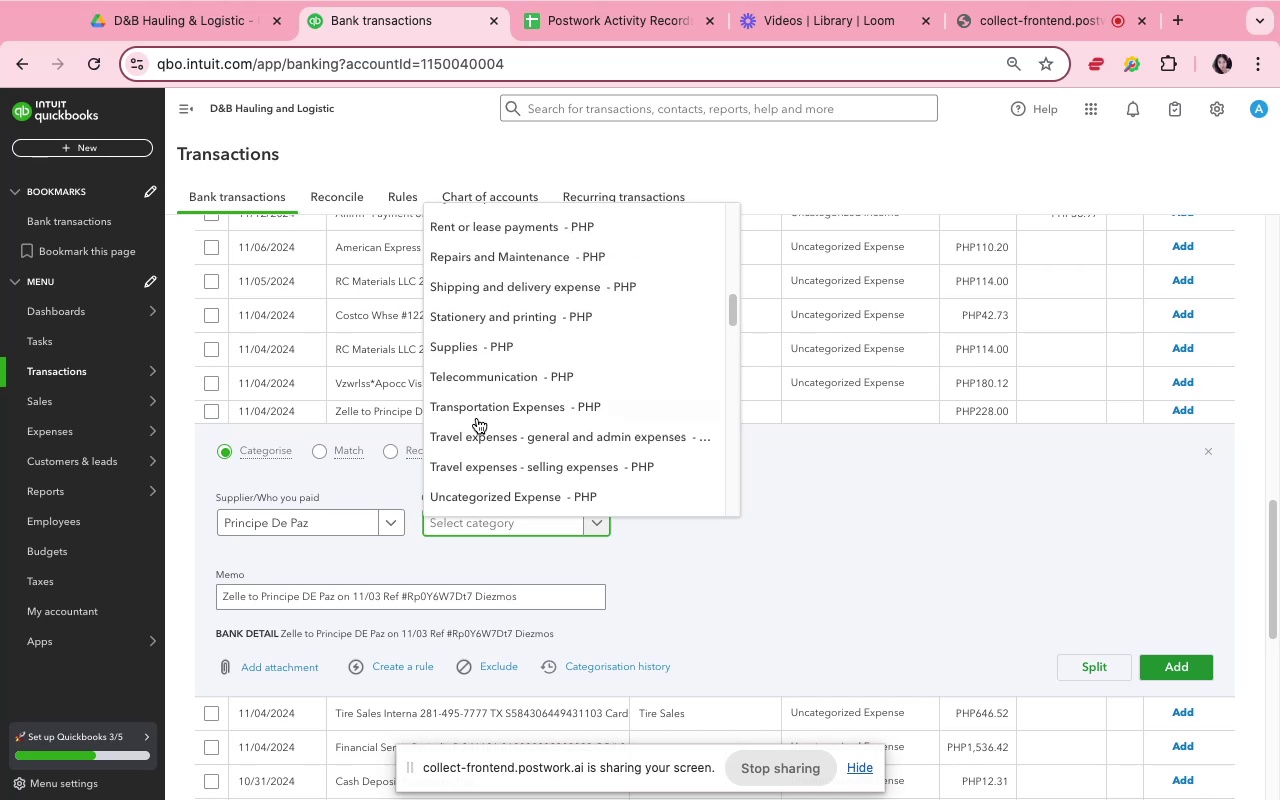 
scroll: coordinate [477, 418], scroll_direction: down, amount: 5.0
 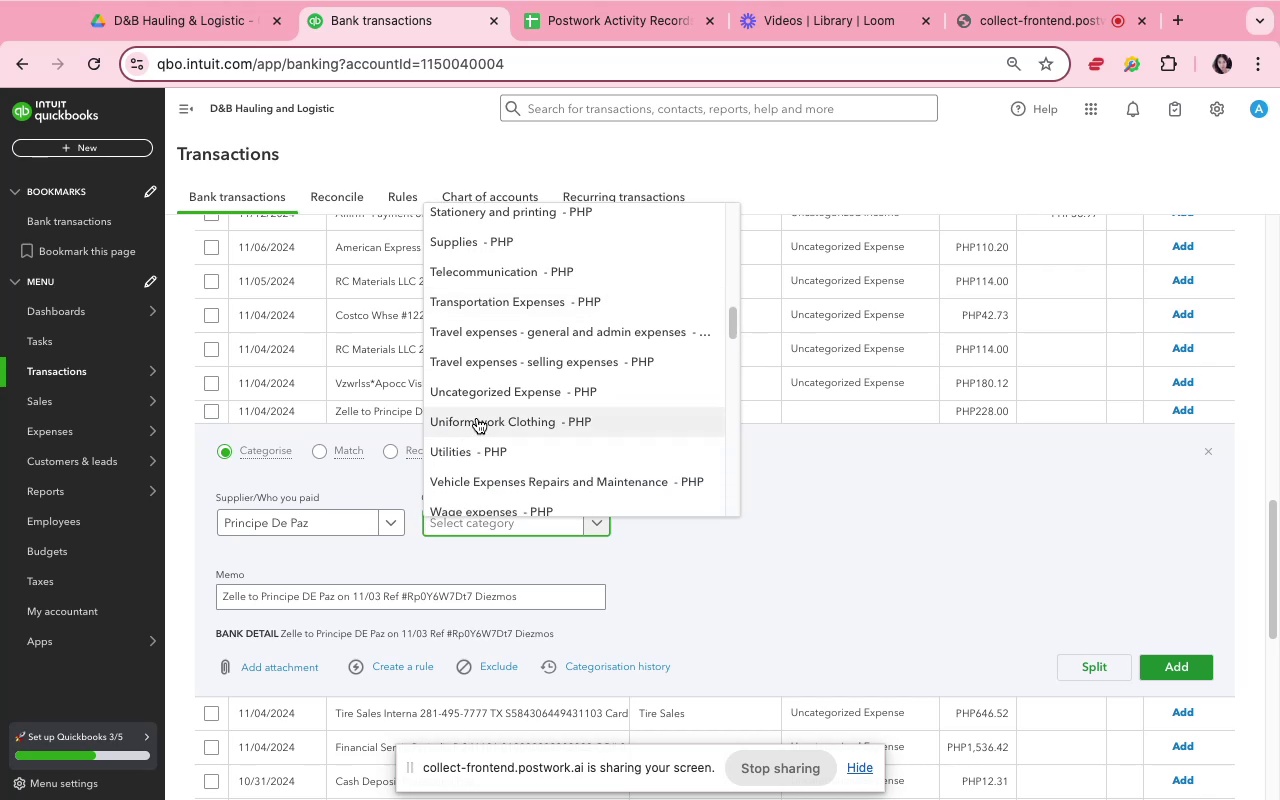 
scroll: coordinate [477, 418], scroll_direction: up, amount: 9.0
 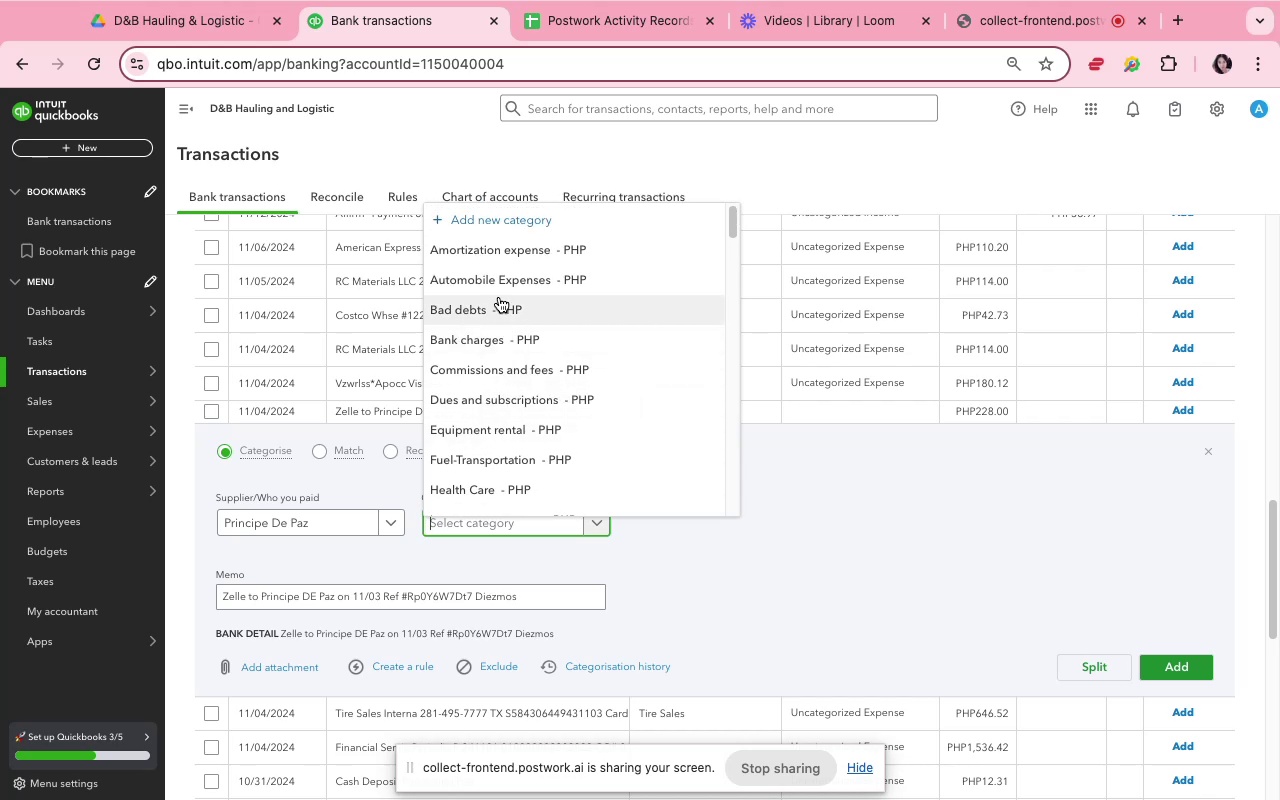 
wait(8.73)
 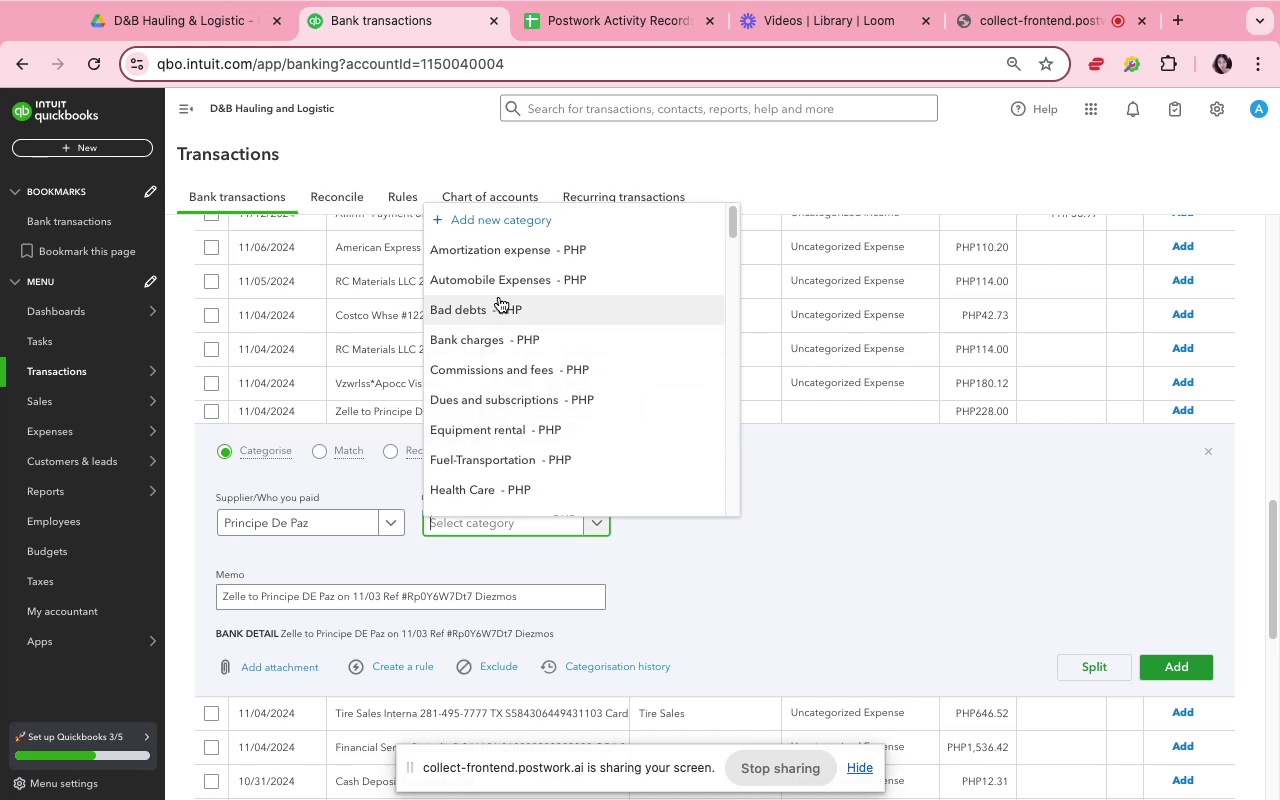 
scroll: coordinate [520, 380], scroll_direction: down, amount: 20.0
 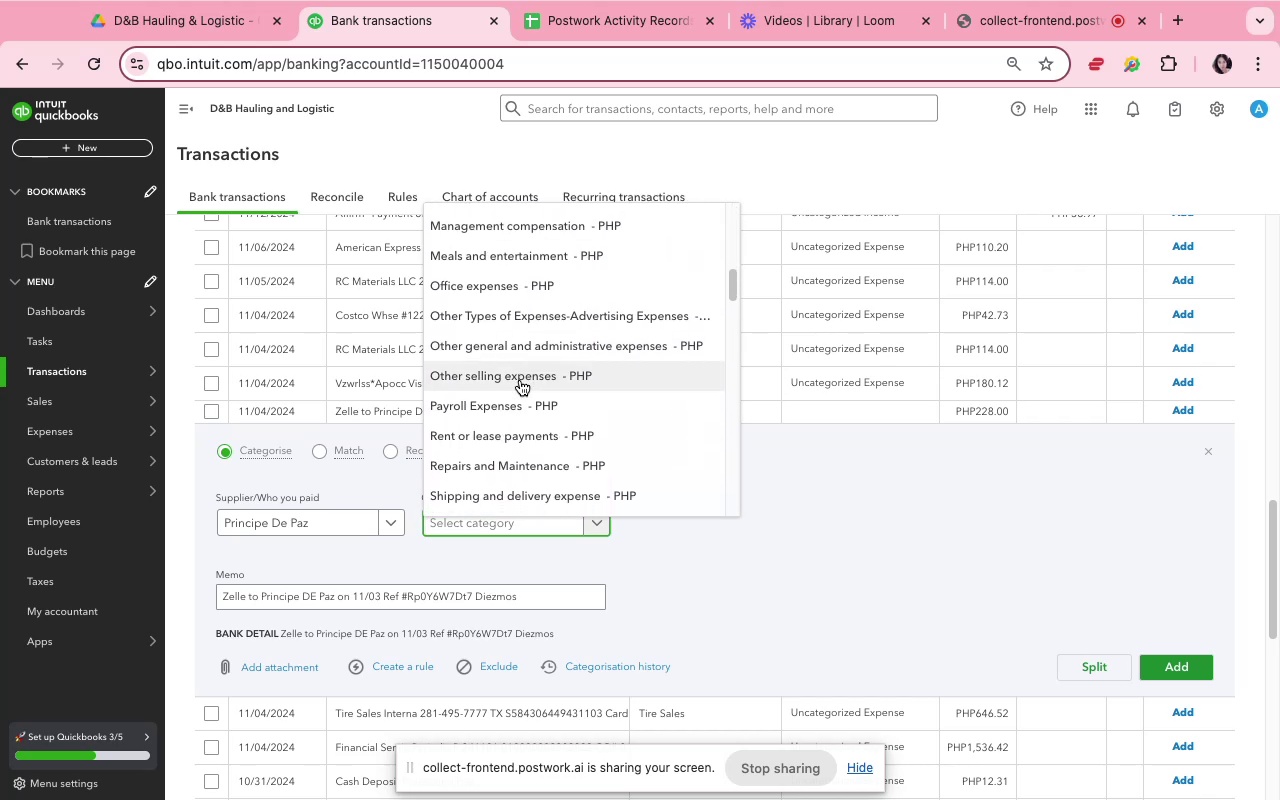 
scroll: coordinate [528, 387], scroll_direction: down, amount: 8.0
 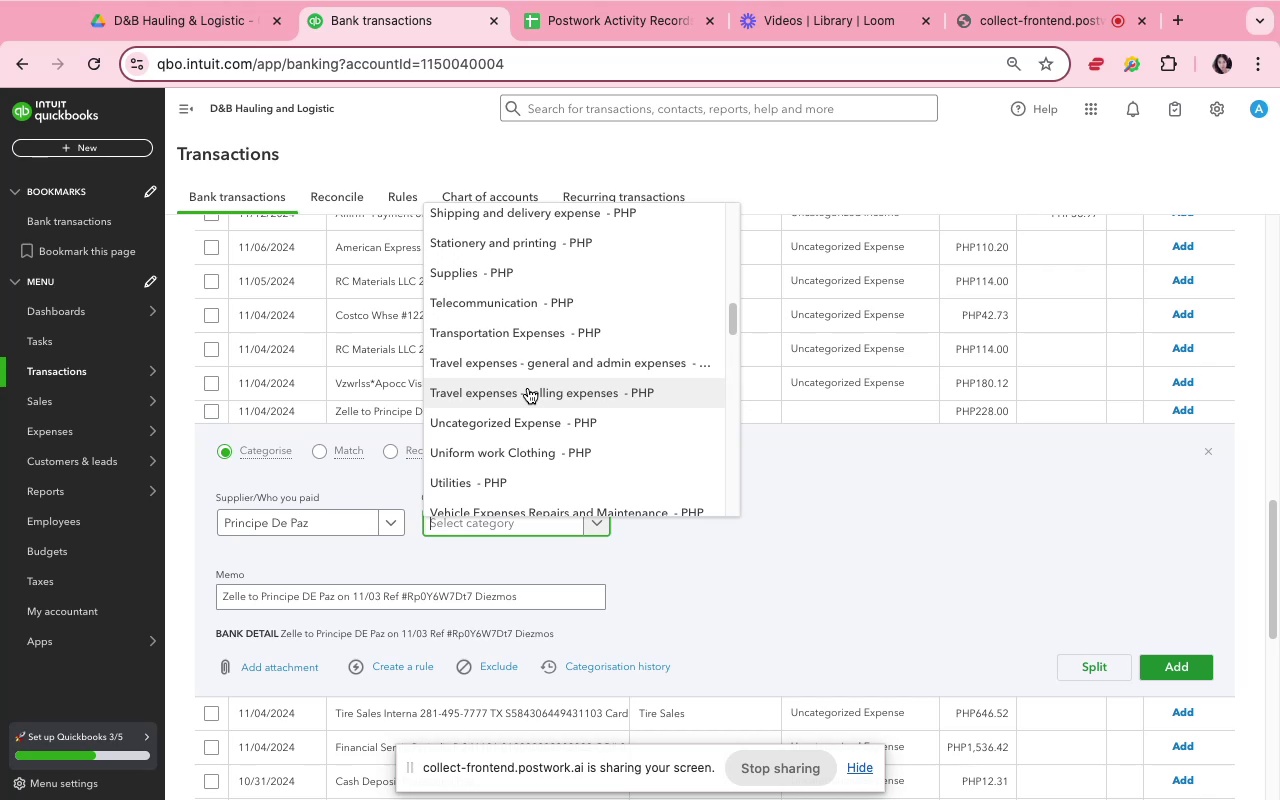 
scroll: coordinate [528, 388], scroll_direction: up, amount: 1.0
 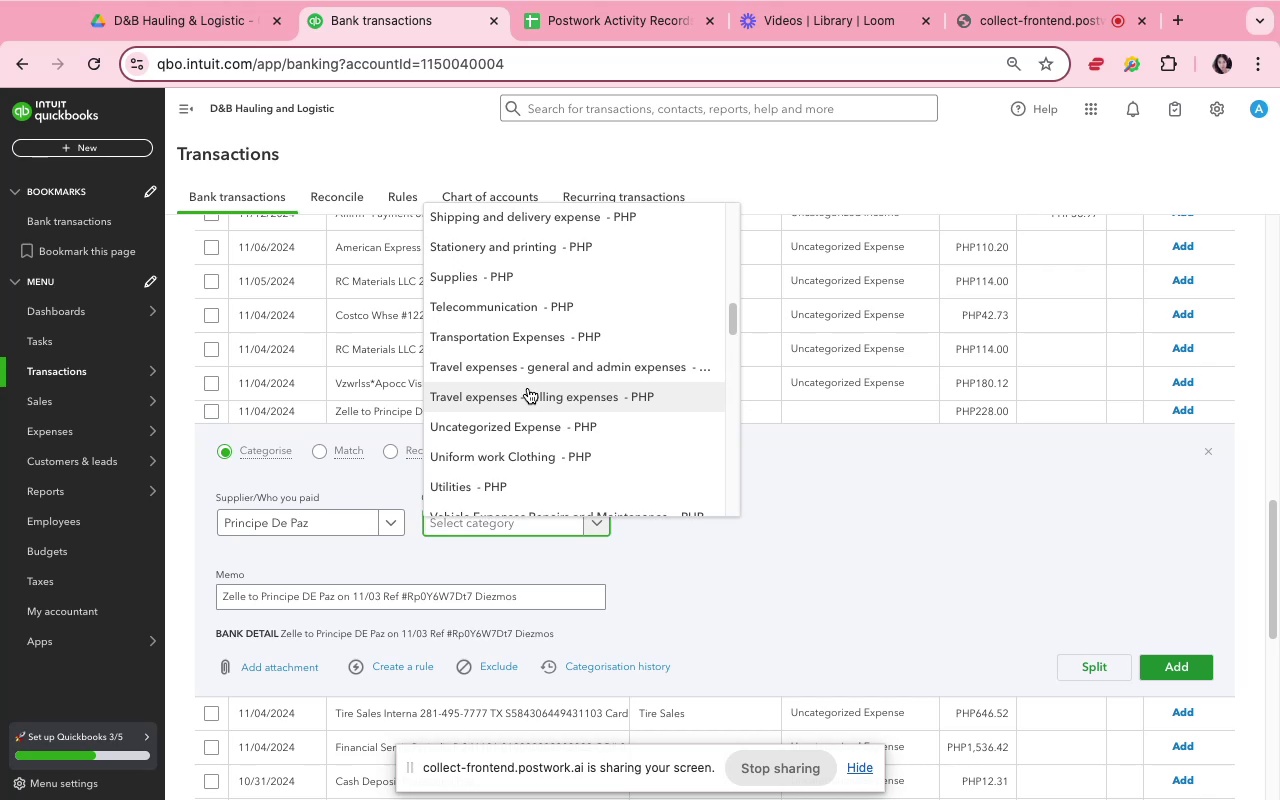 
scroll: coordinate [528, 388], scroll_direction: down, amount: 5.0
 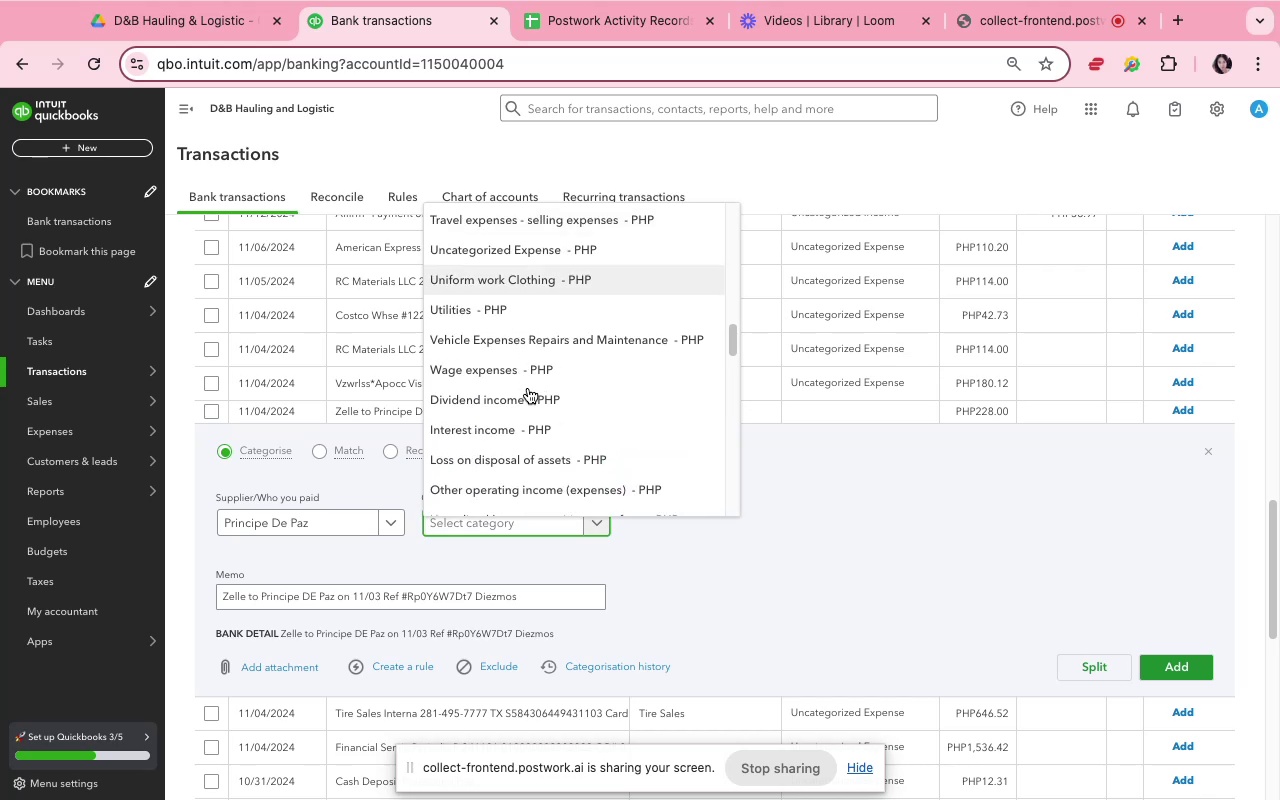 
scroll: coordinate [528, 388], scroll_direction: up, amount: 1.0
 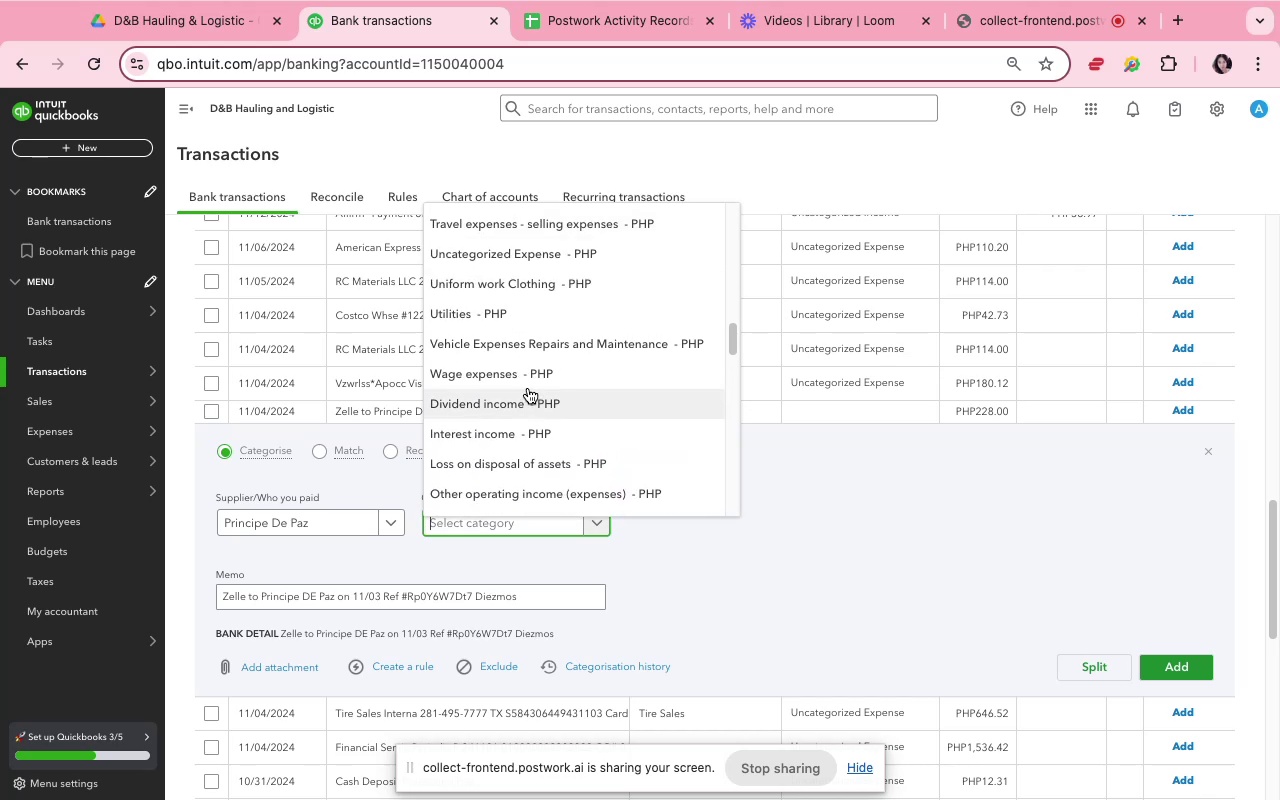 
scroll: coordinate [528, 388], scroll_direction: down, amount: 18.0
 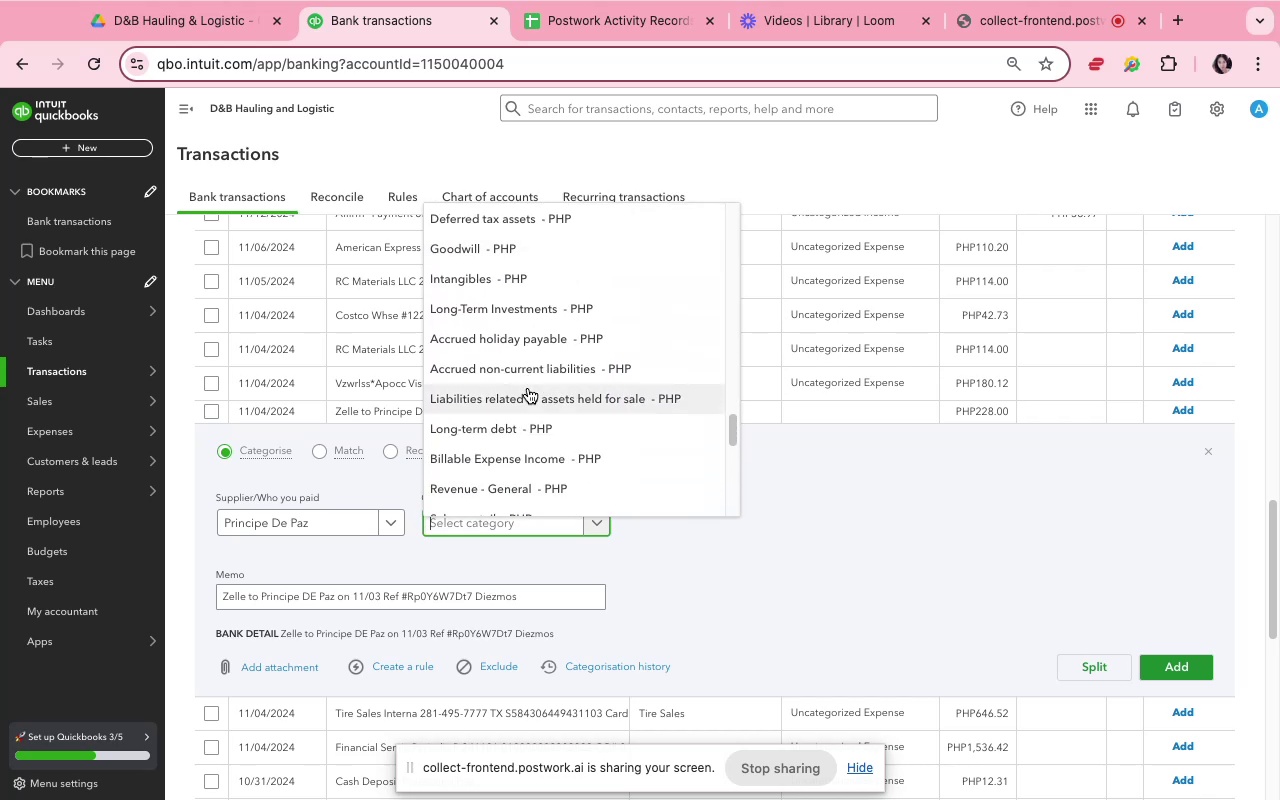 
scroll: coordinate [528, 388], scroll_direction: down, amount: 15.0
 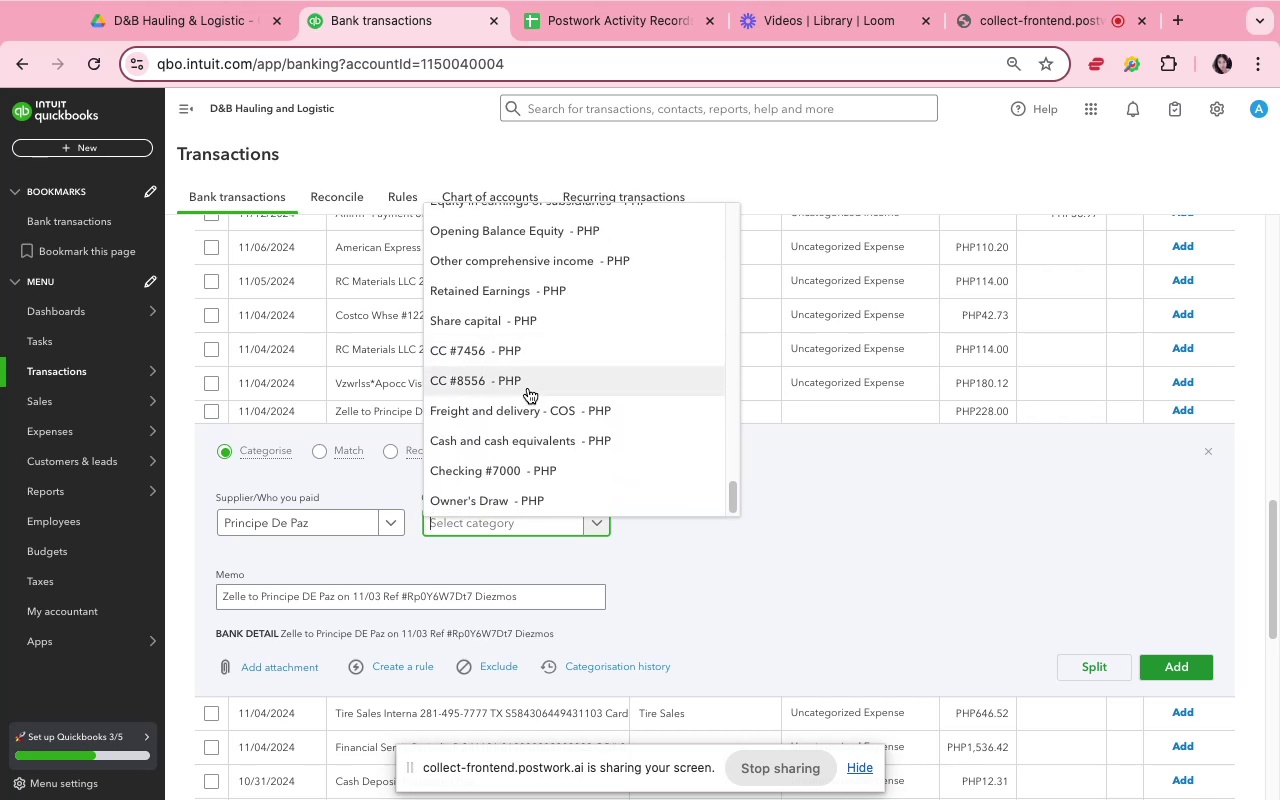 
scroll: coordinate [528, 388], scroll_direction: up, amount: 19.0
 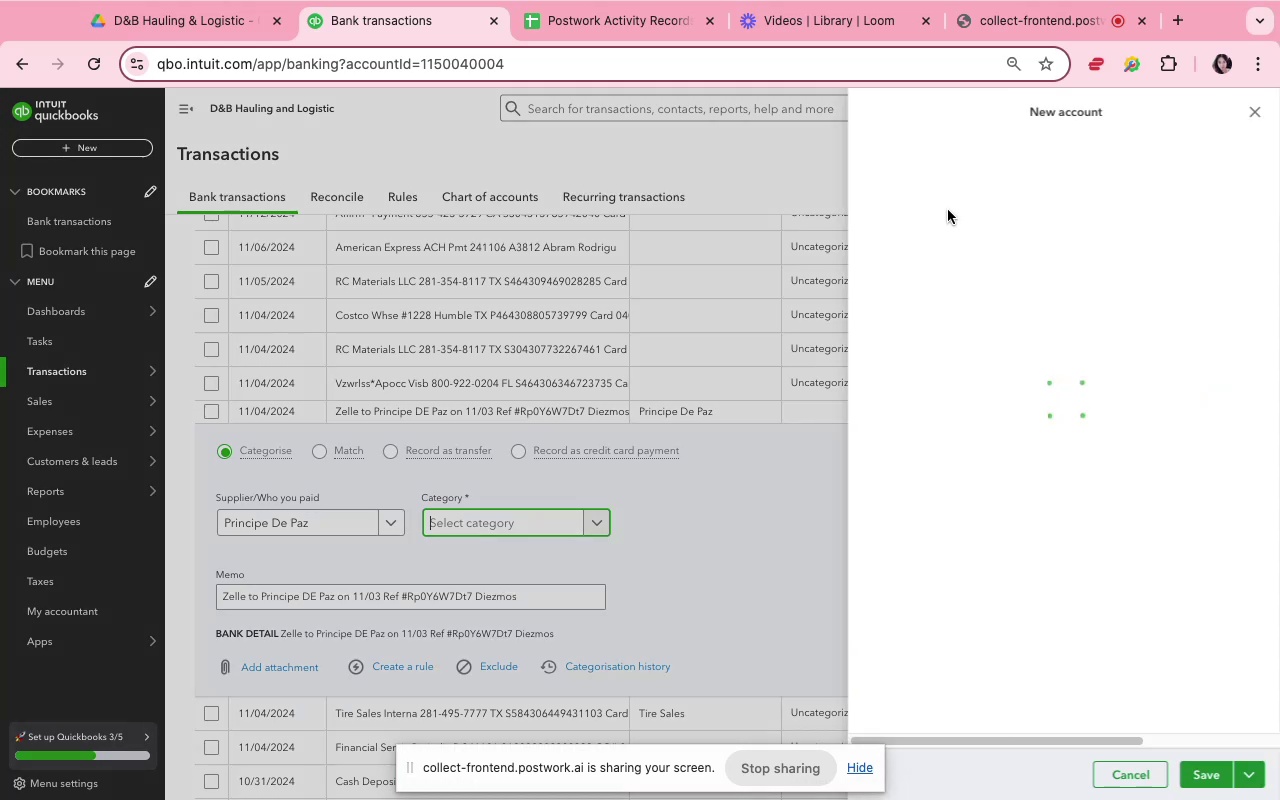 
wait(5.18)
 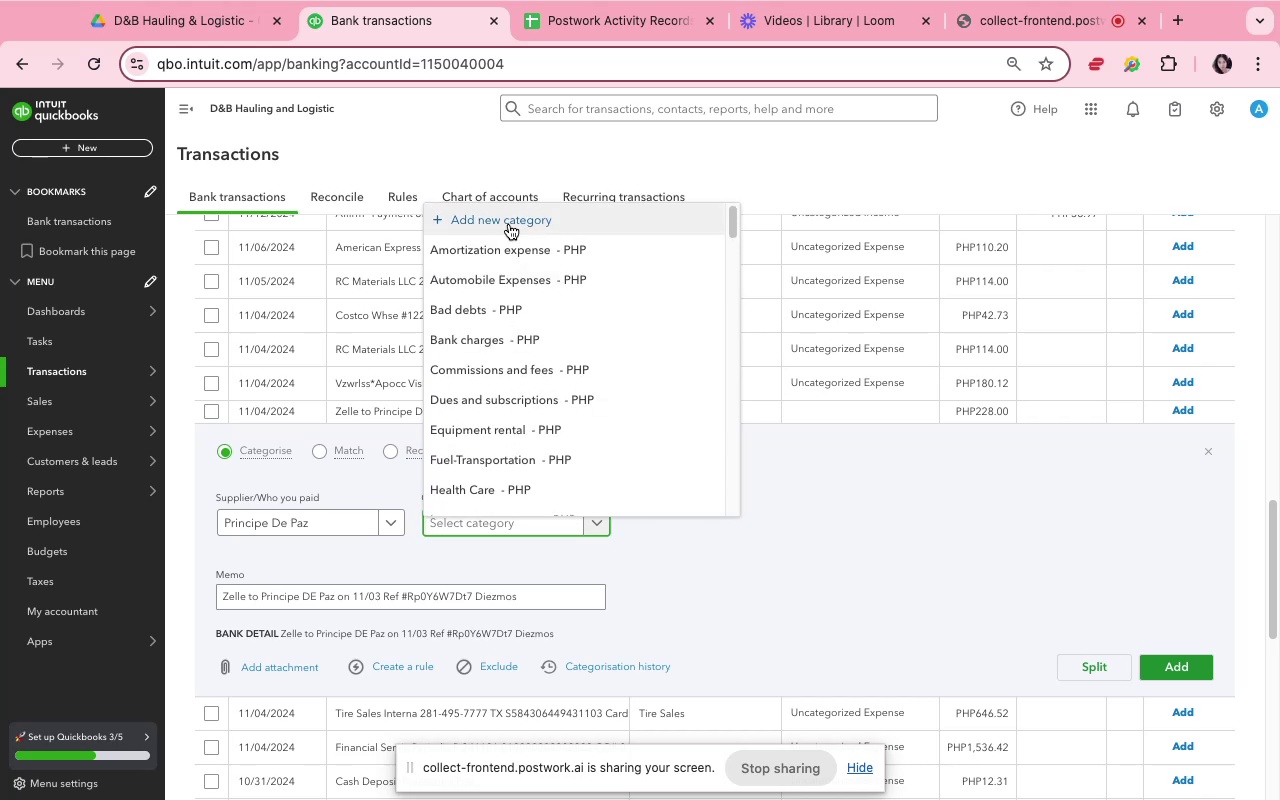 
left_click([1011, 173])
 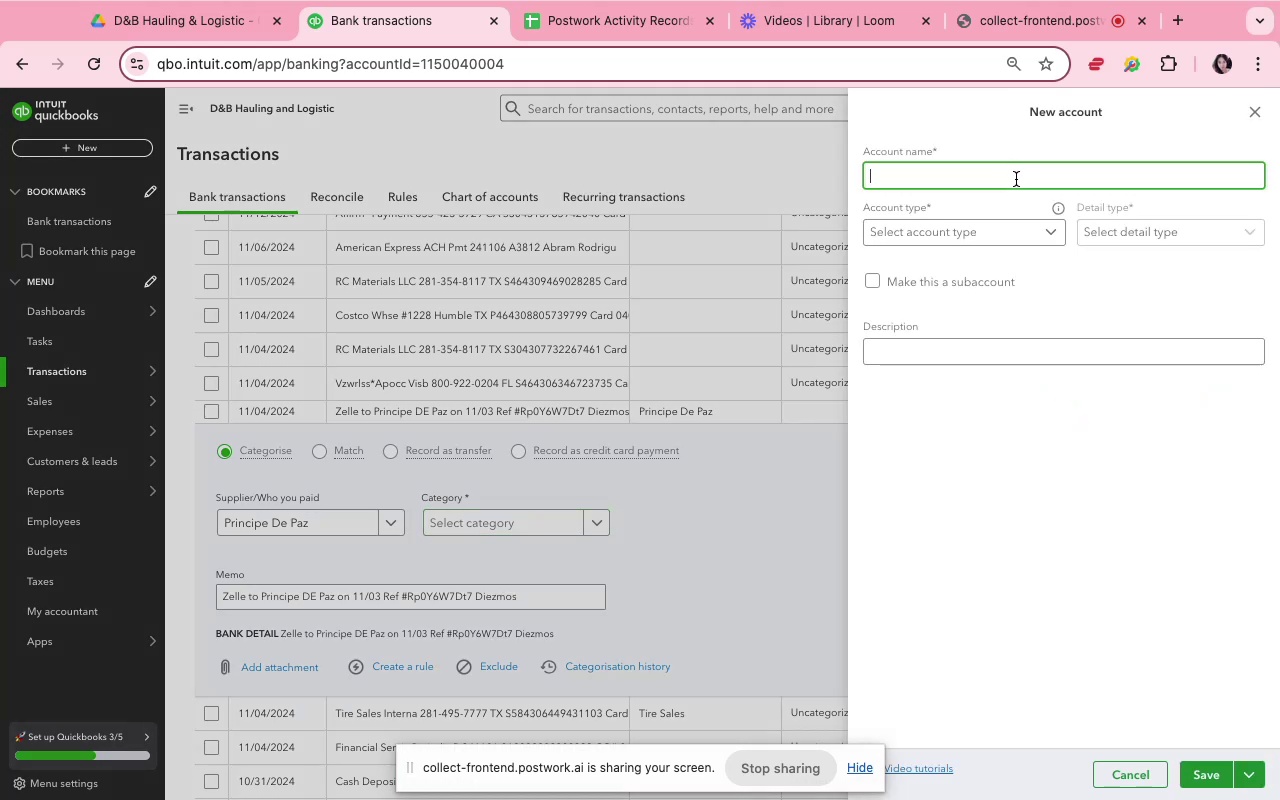 
type(Charitable Expene)
 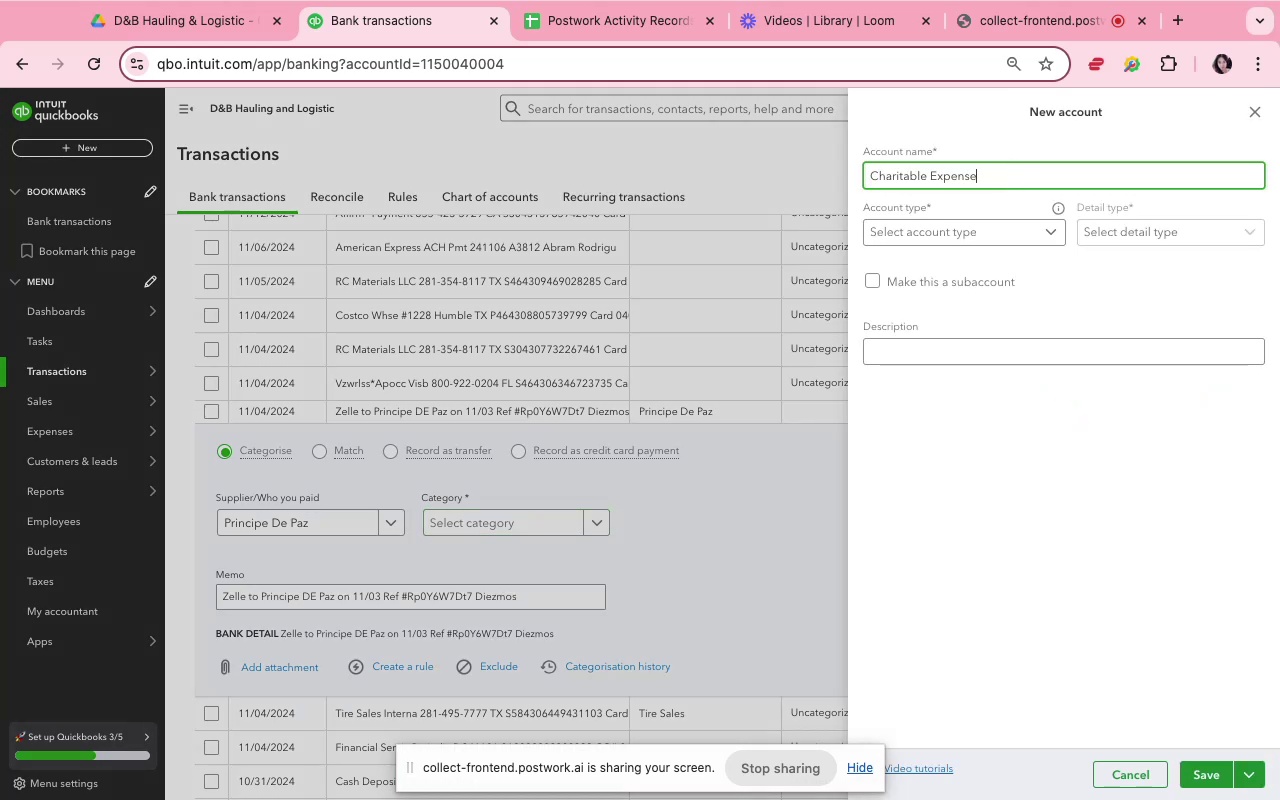 
 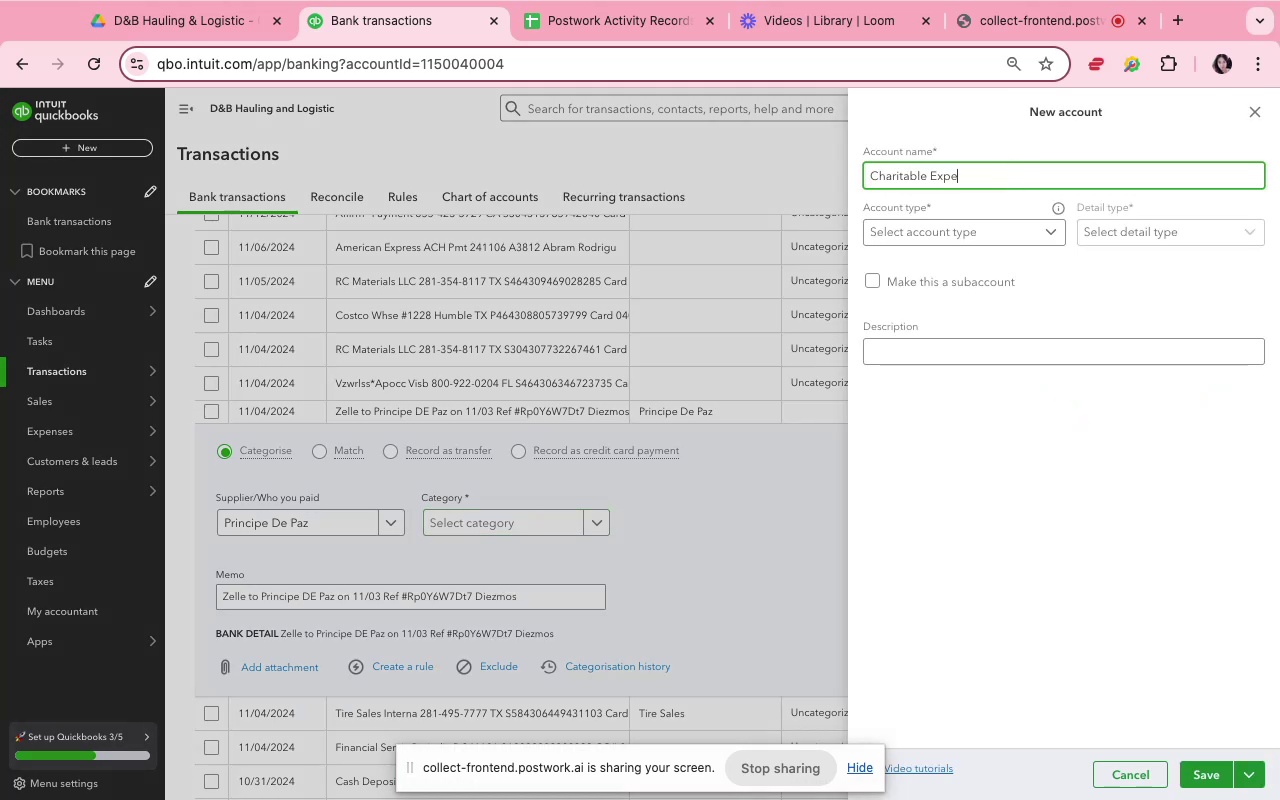 
hold_key(key=S, duration=0.44)
 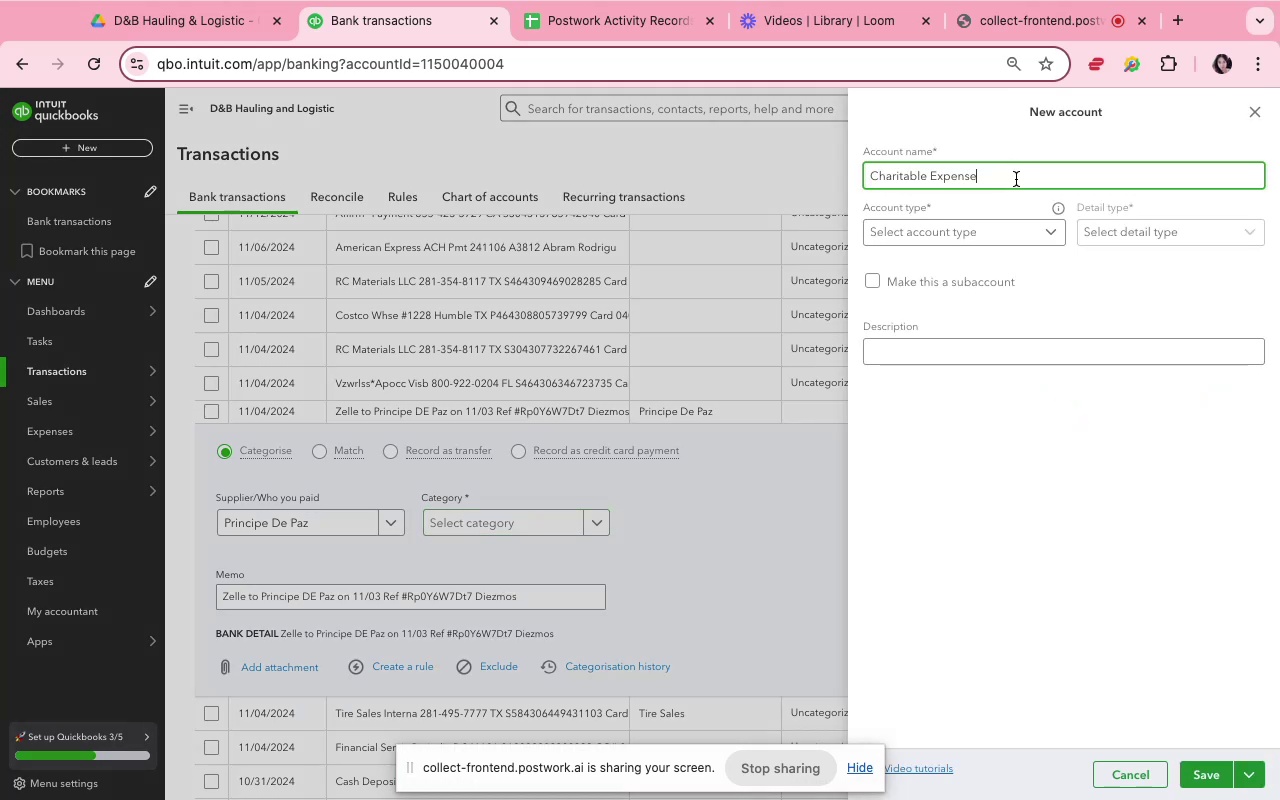 
left_click([968, 232])
 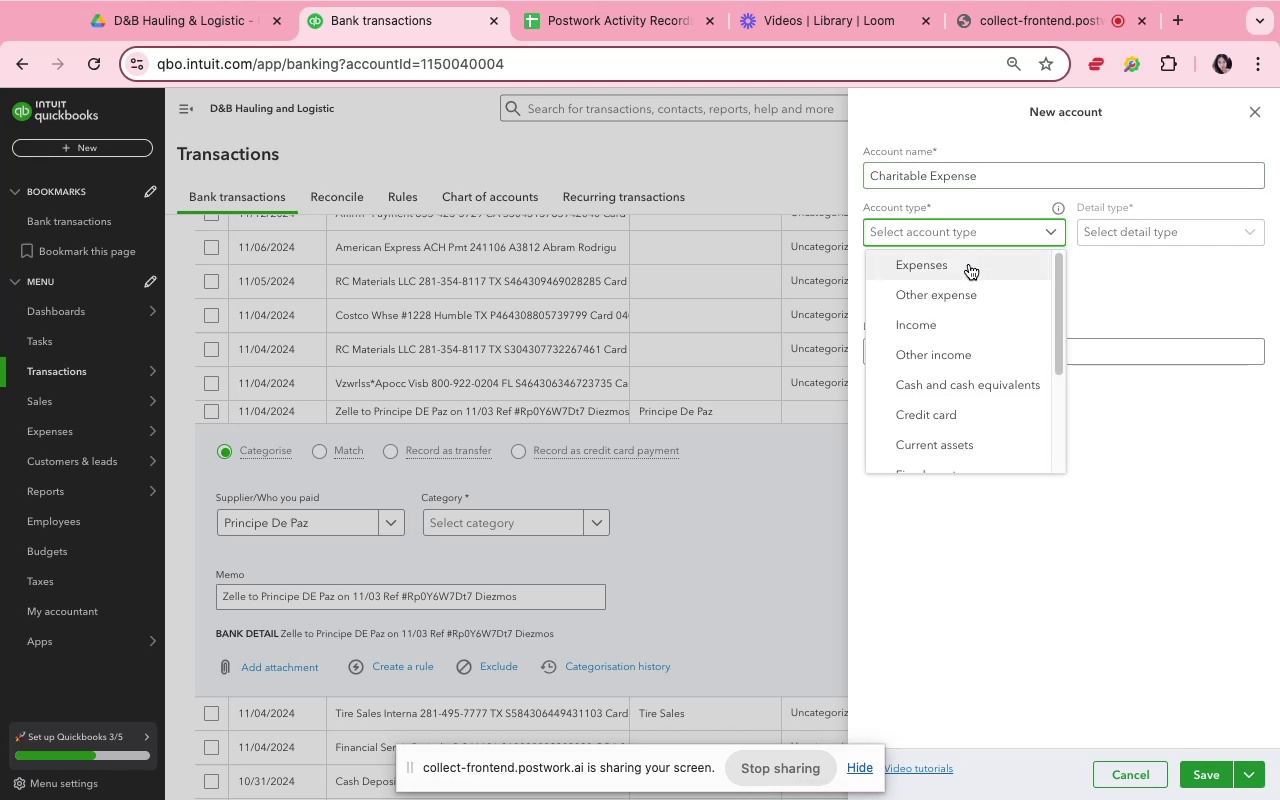 
wait(7.08)
 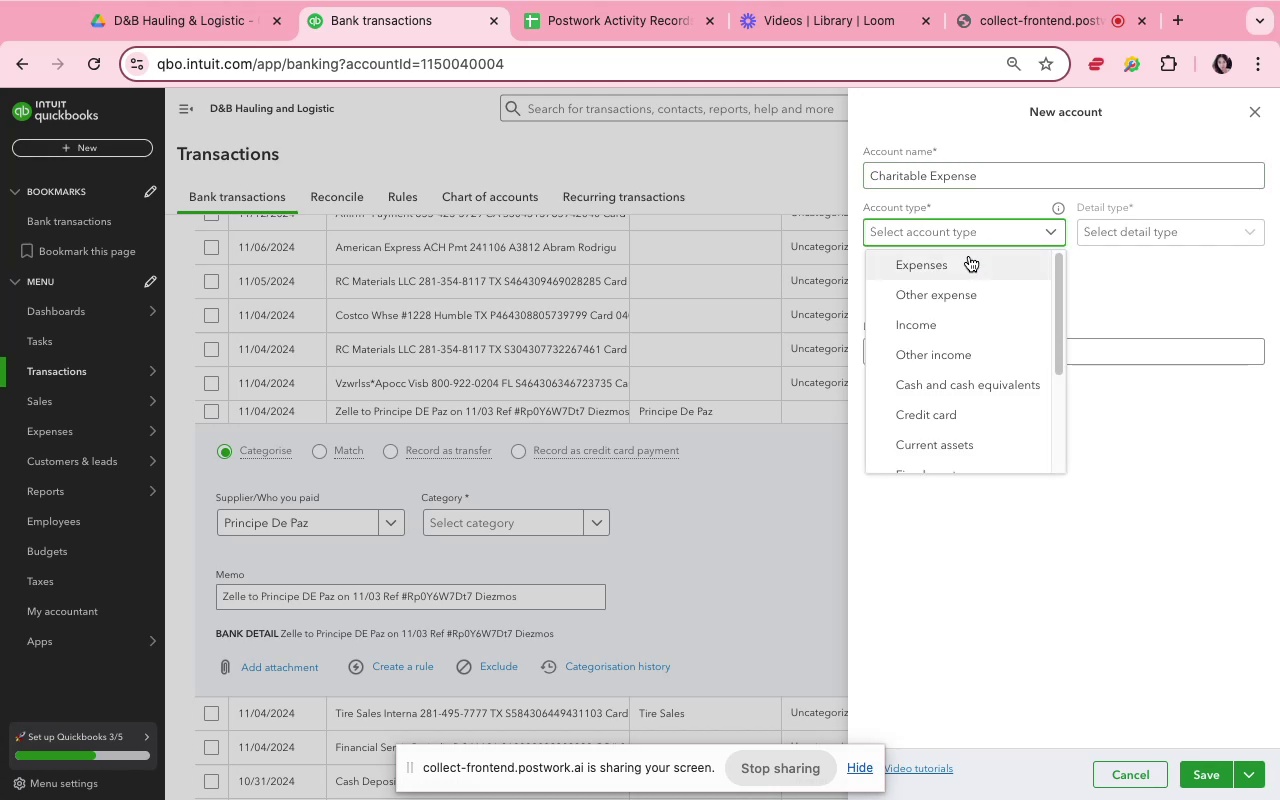 
left_click([971, 284])
 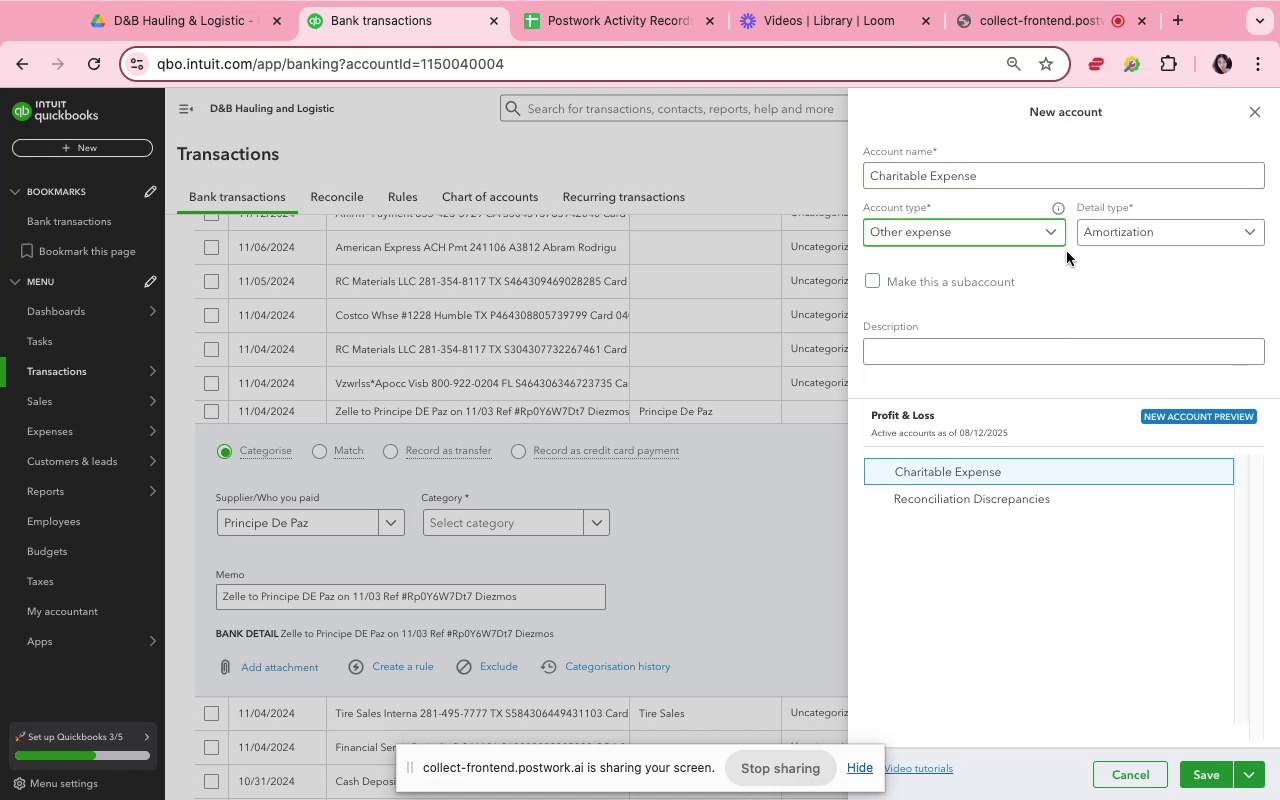 
mouse_move([1103, 256])
 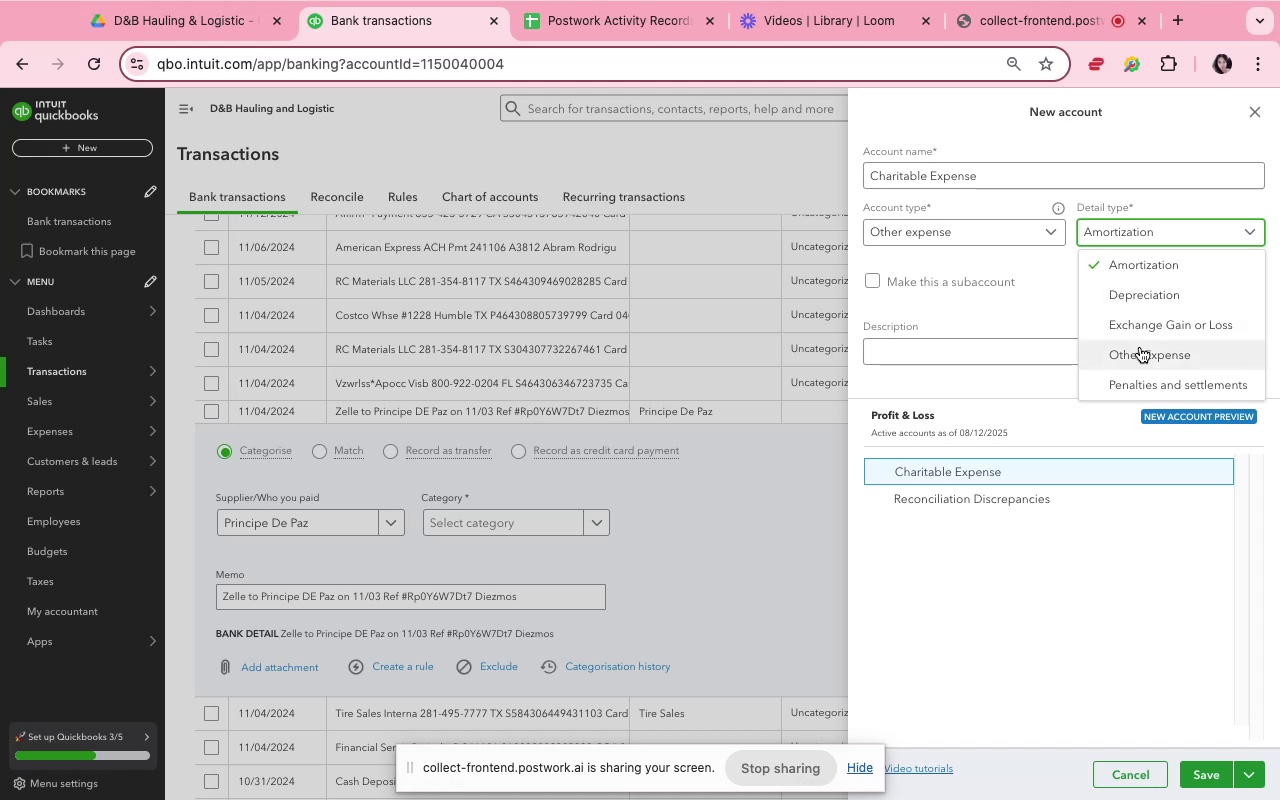 
left_click([1140, 347])
 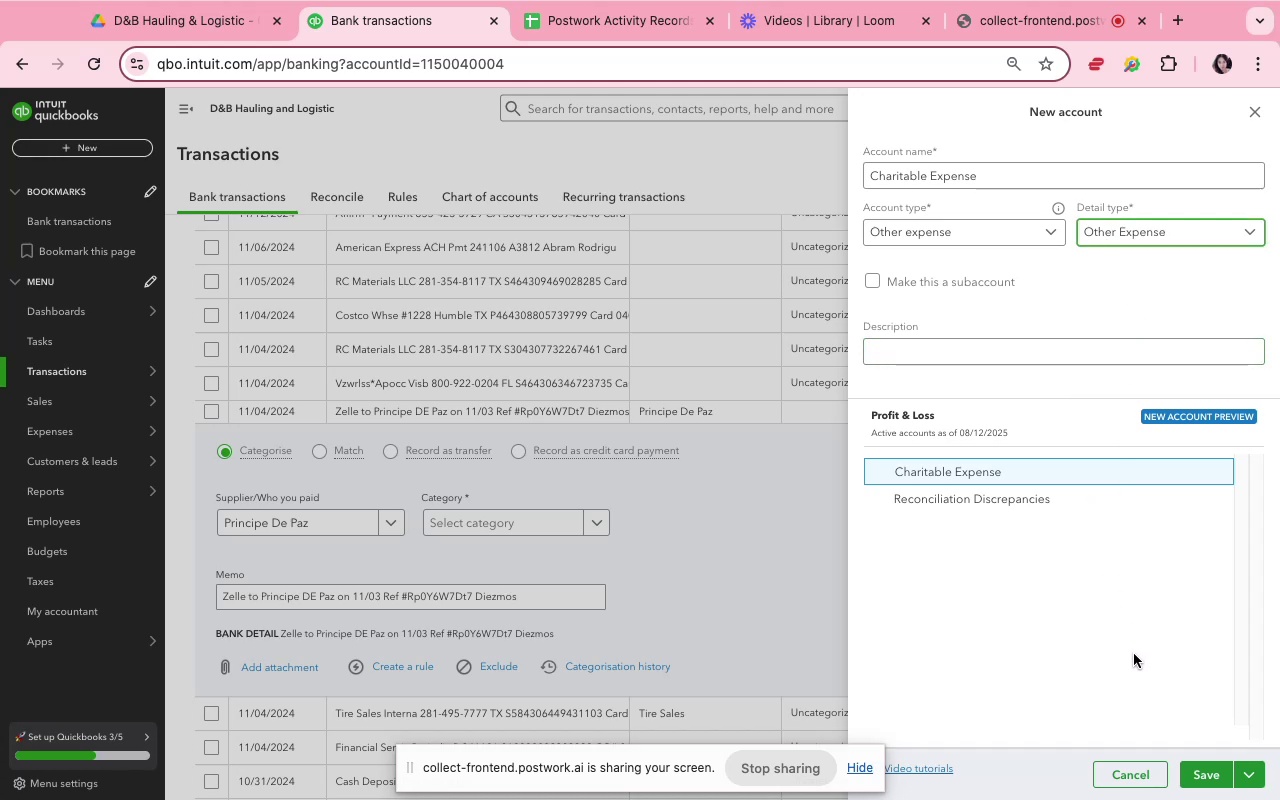 
wait(6.98)
 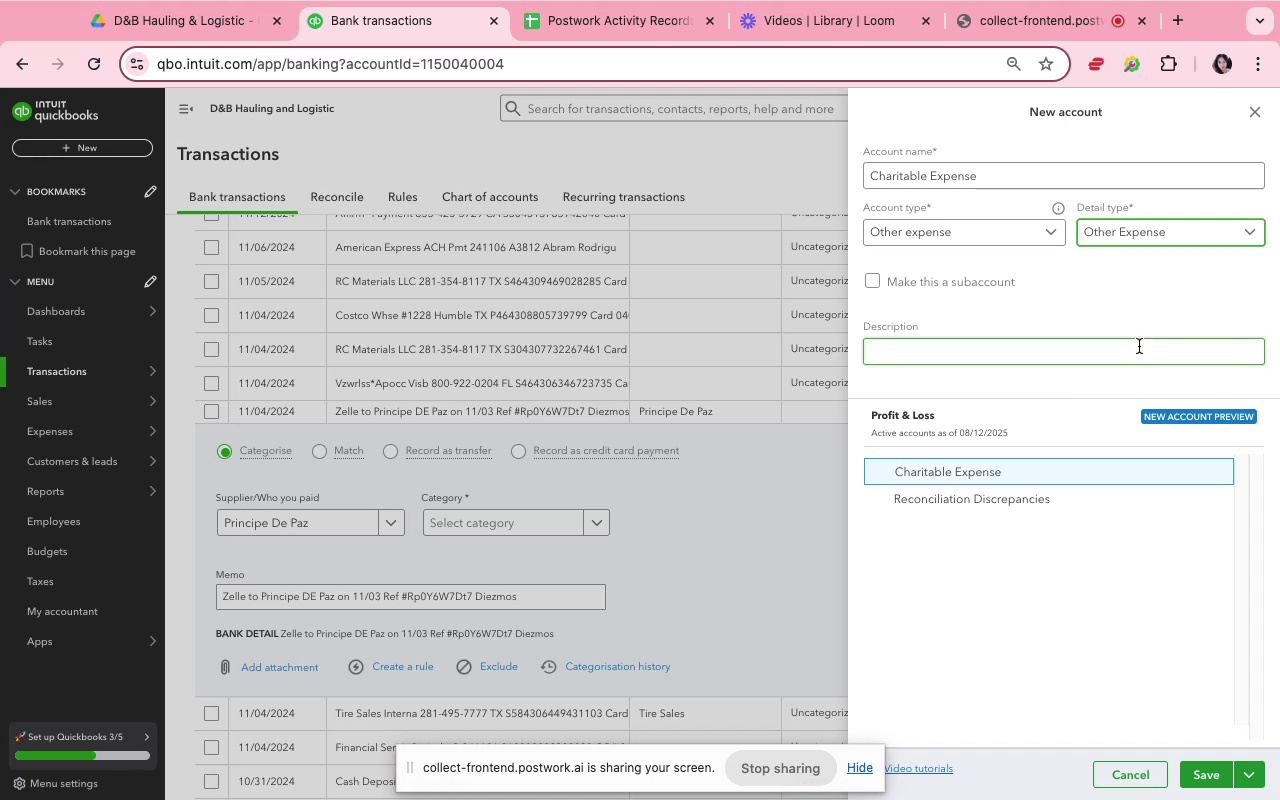 
left_click([936, 220])
 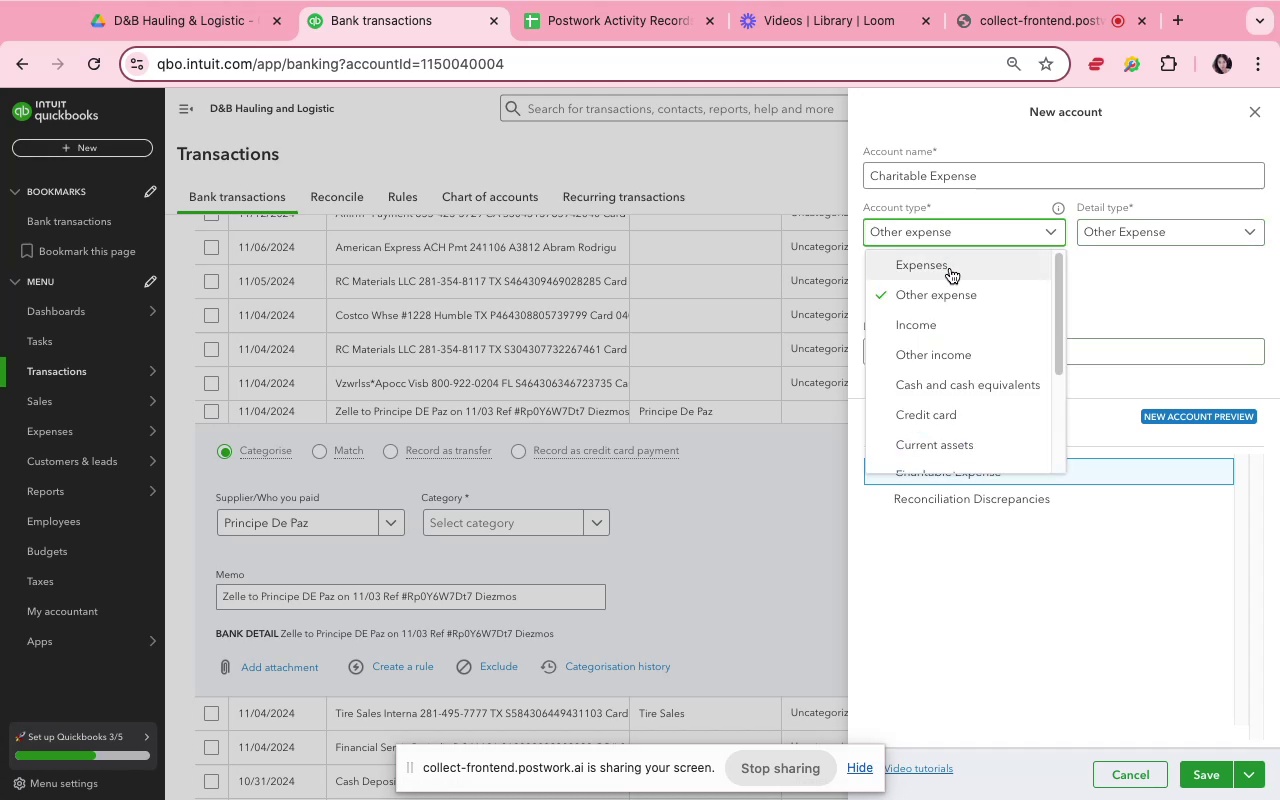 
left_click([950, 268])
 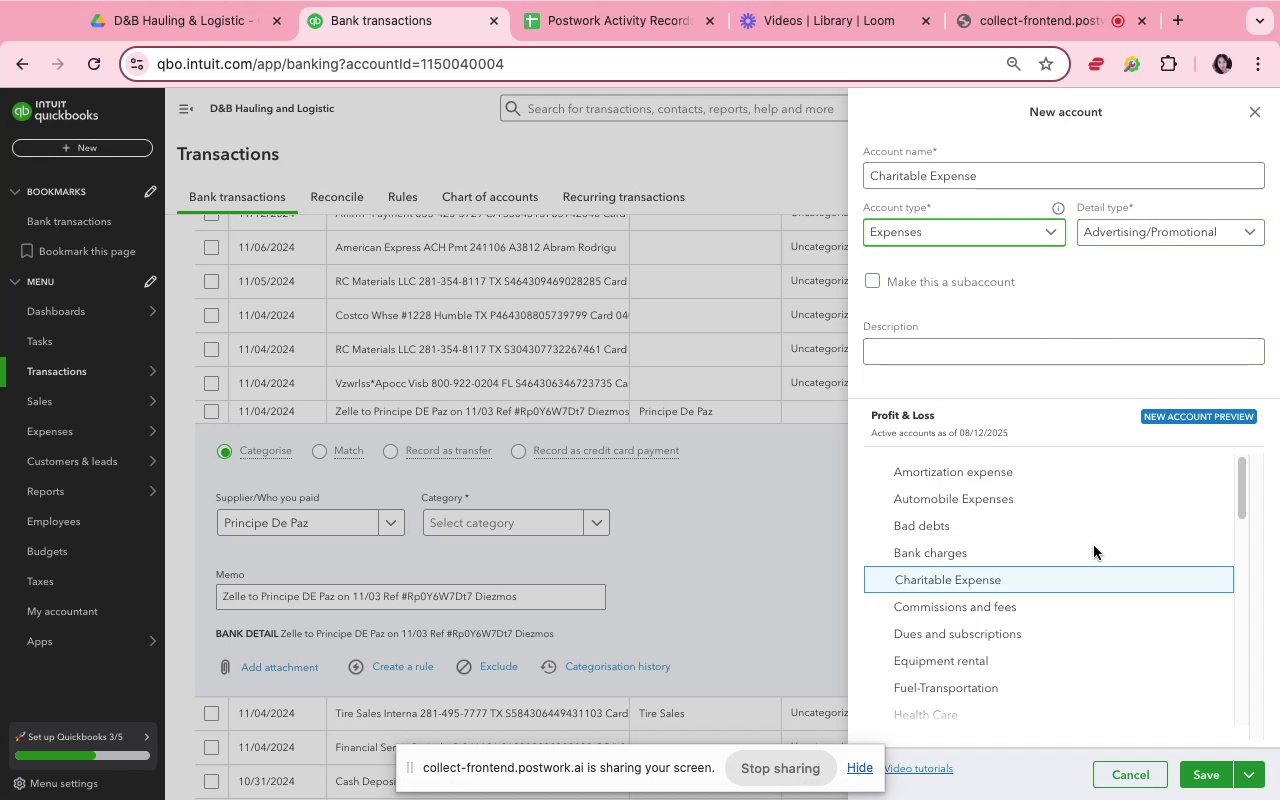 
scroll: coordinate [1063, 582], scroll_direction: down, amount: 14.0
 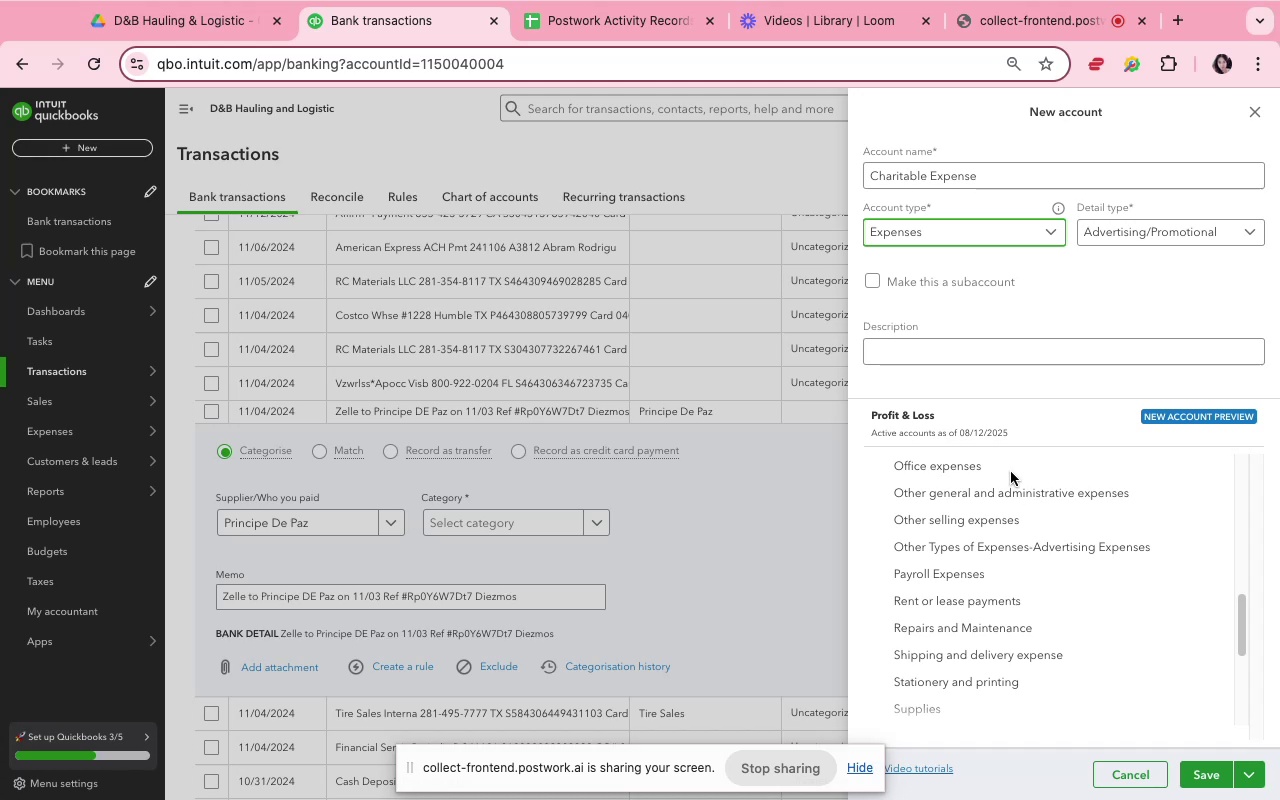 
scroll: coordinate [1010, 492], scroll_direction: up, amount: 20.0
 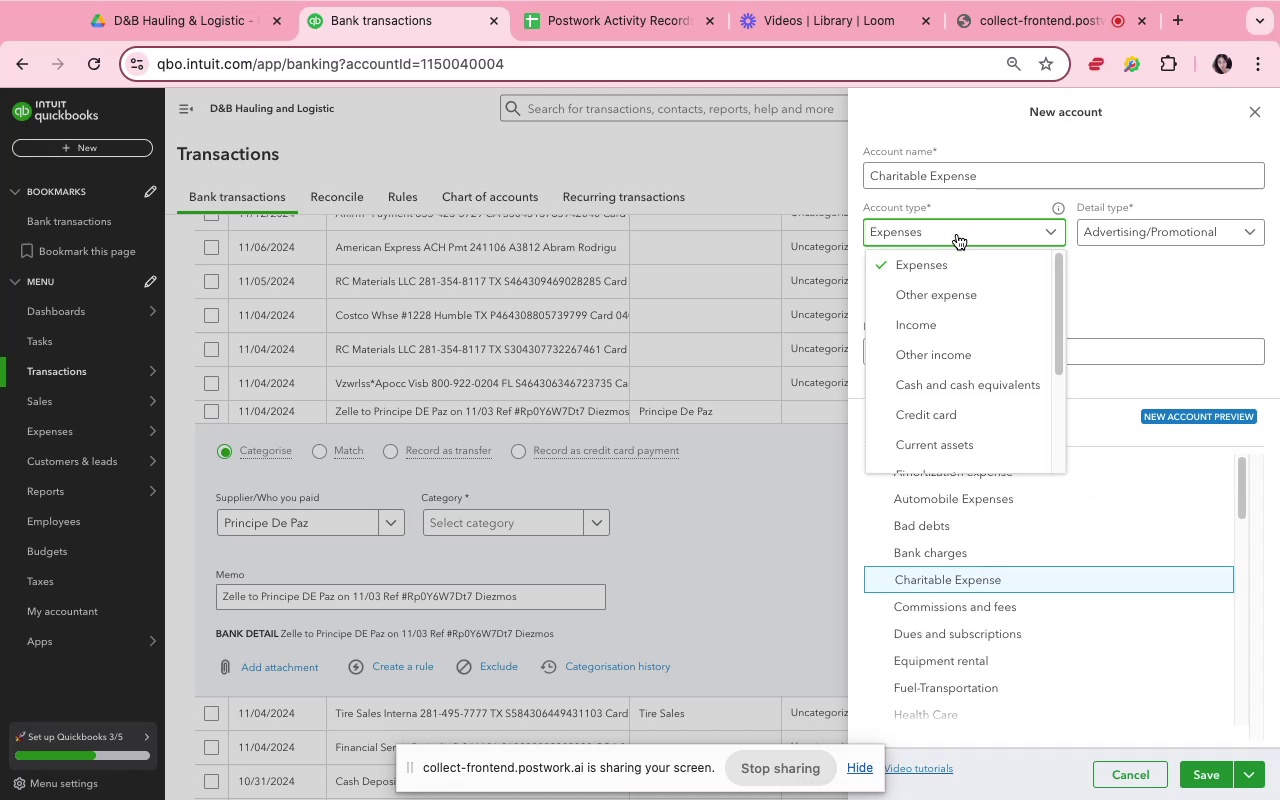 
left_click([983, 305])
 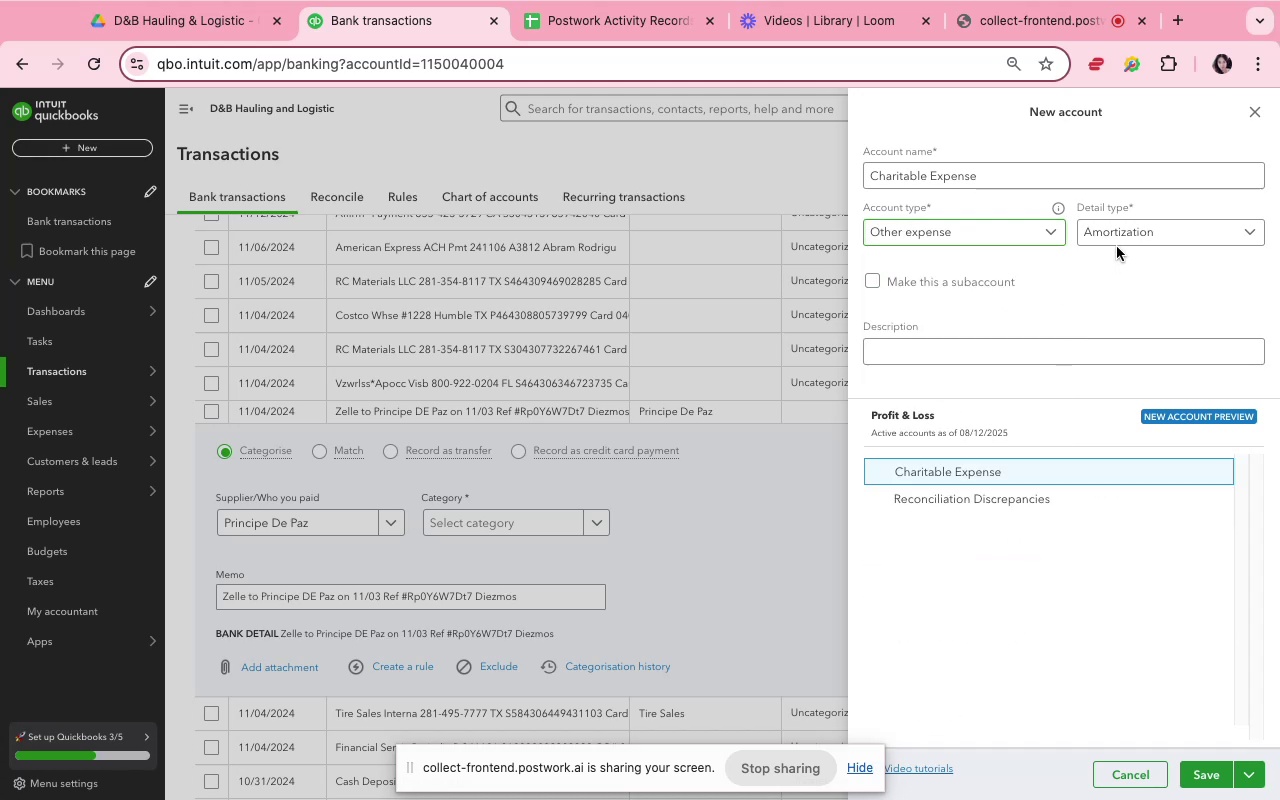 
double_click([1115, 240])
 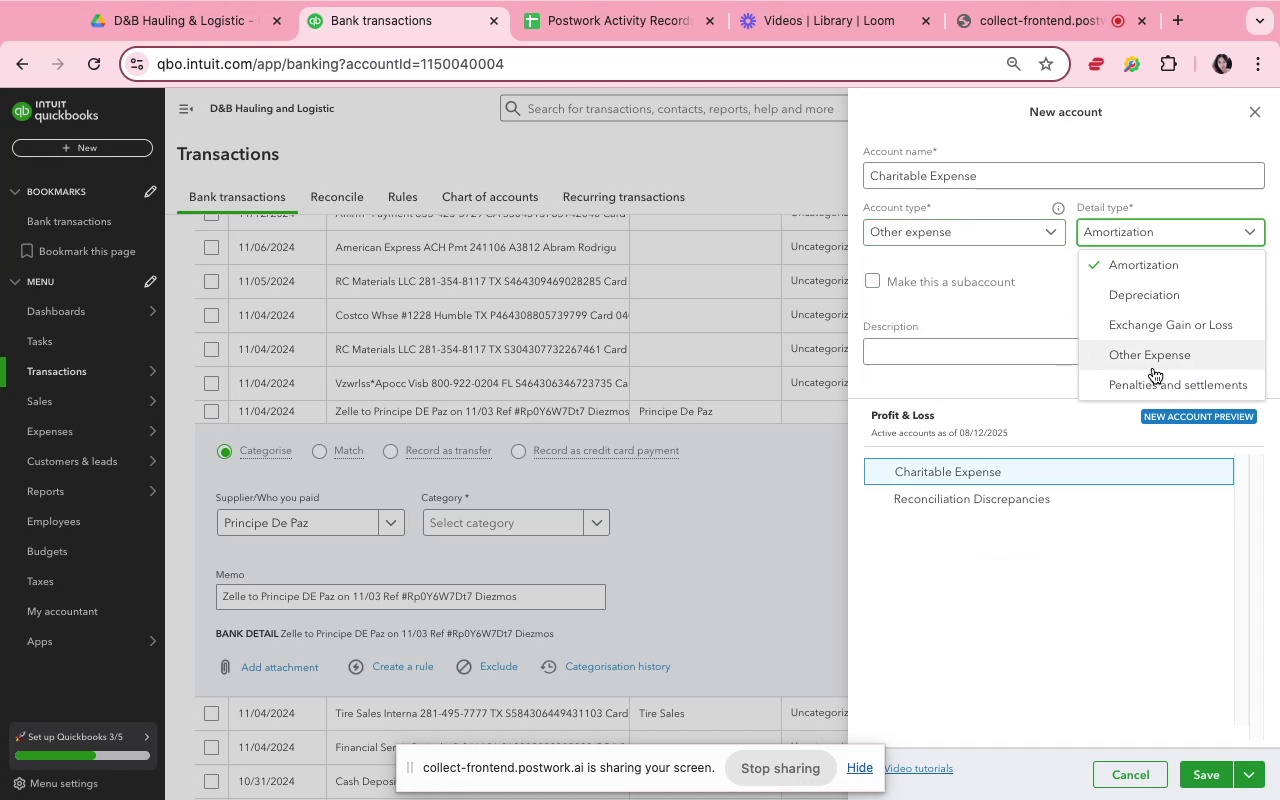 
left_click([1144, 356])
 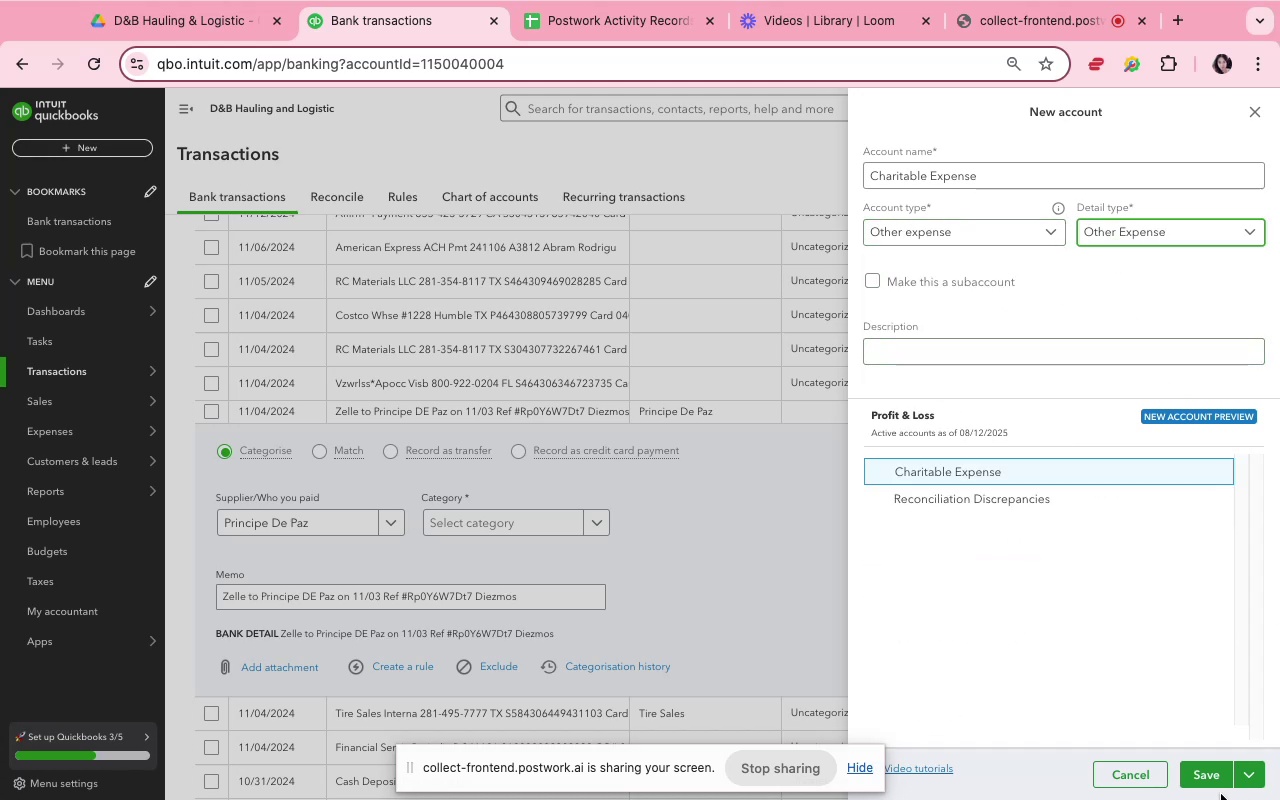 
left_click([1209, 778])
 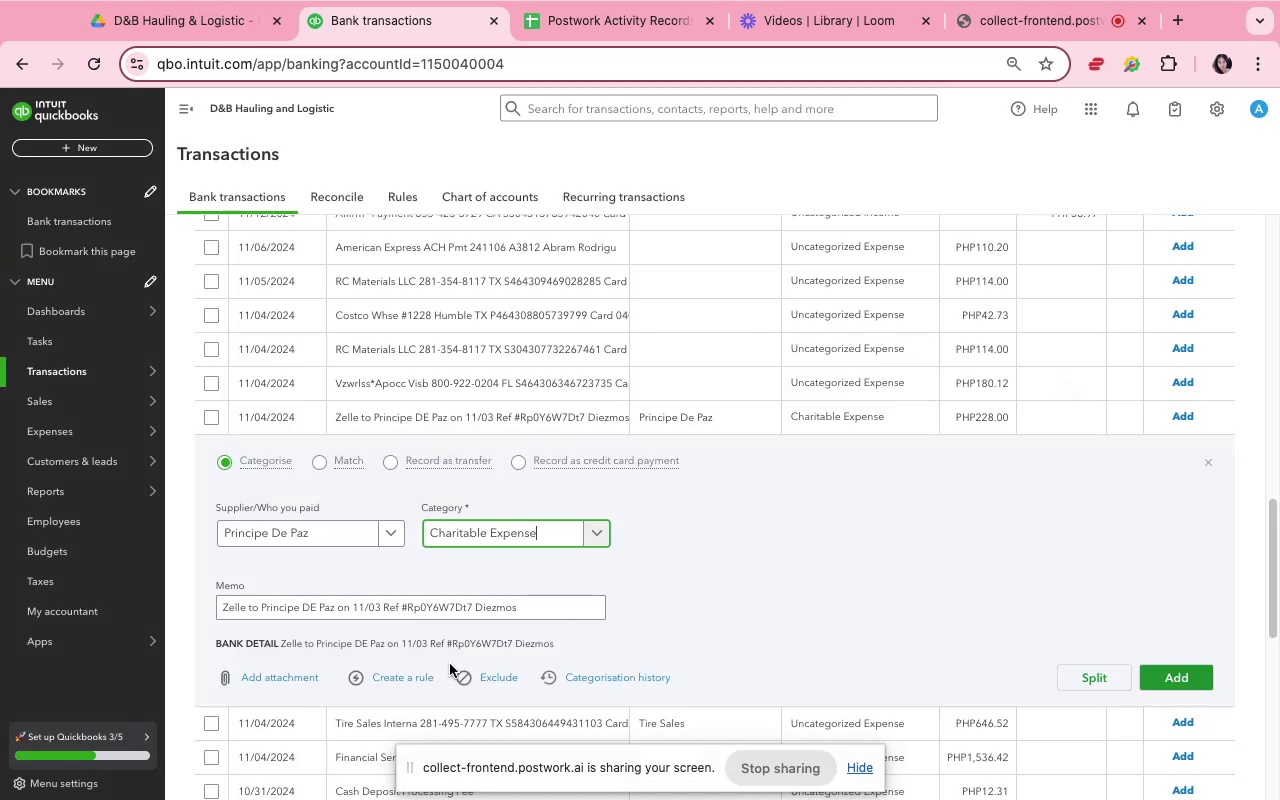 
wait(6.55)
 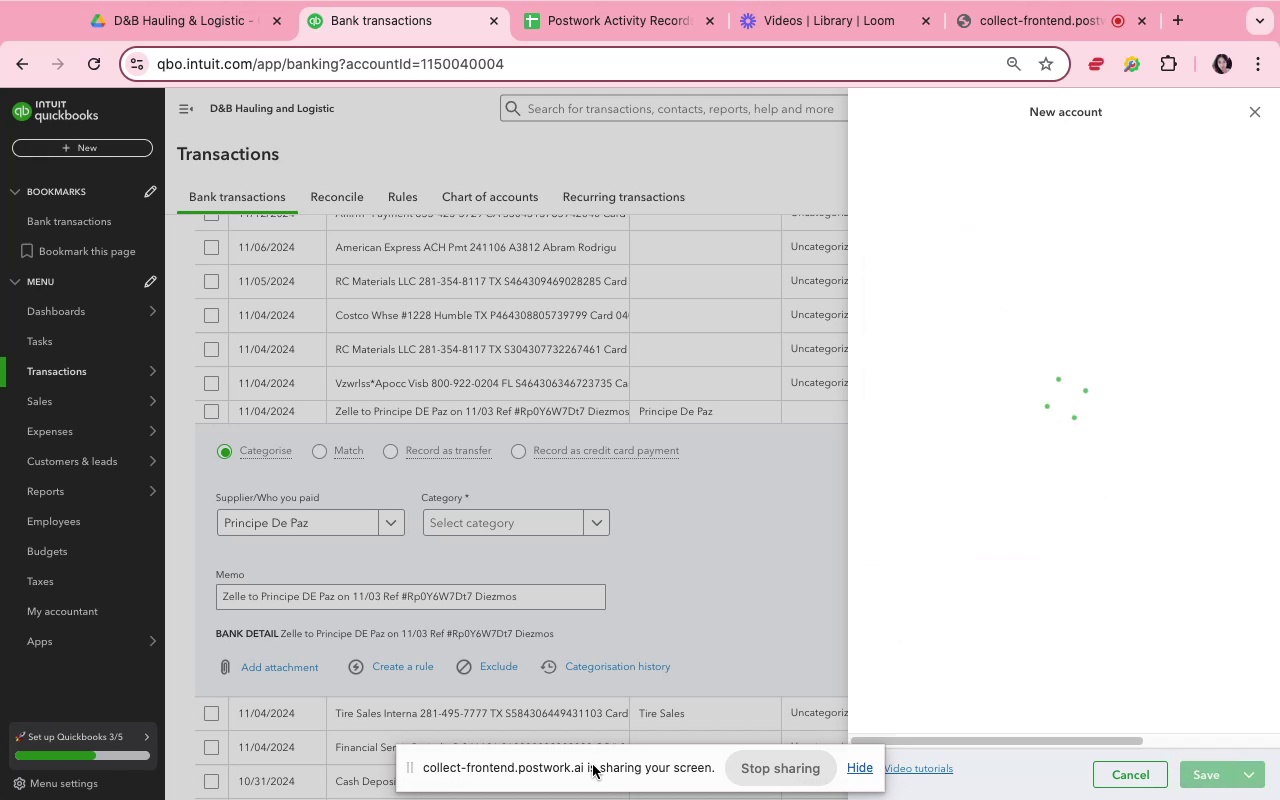 
left_click([397, 679])
 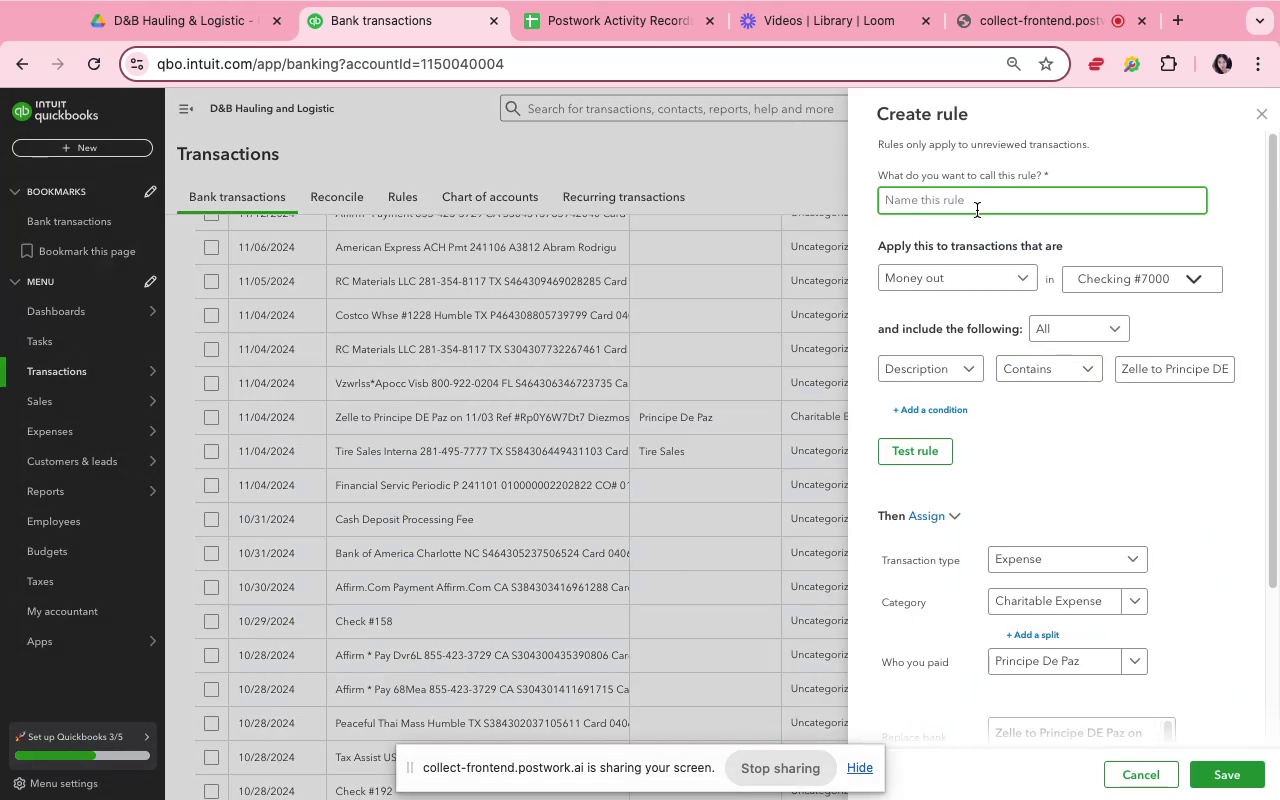 
type(principe)
 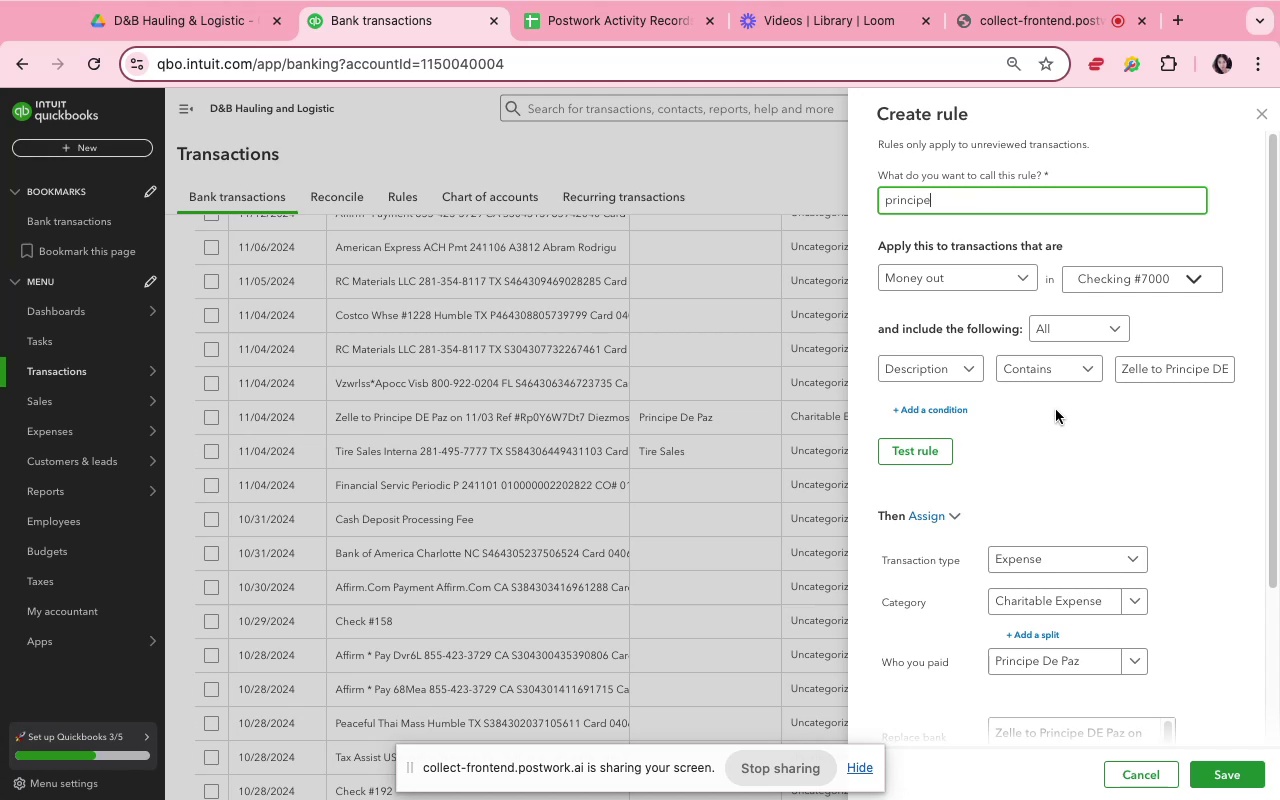 
scroll: coordinate [1155, 575], scroll_direction: down, amount: 16.0
 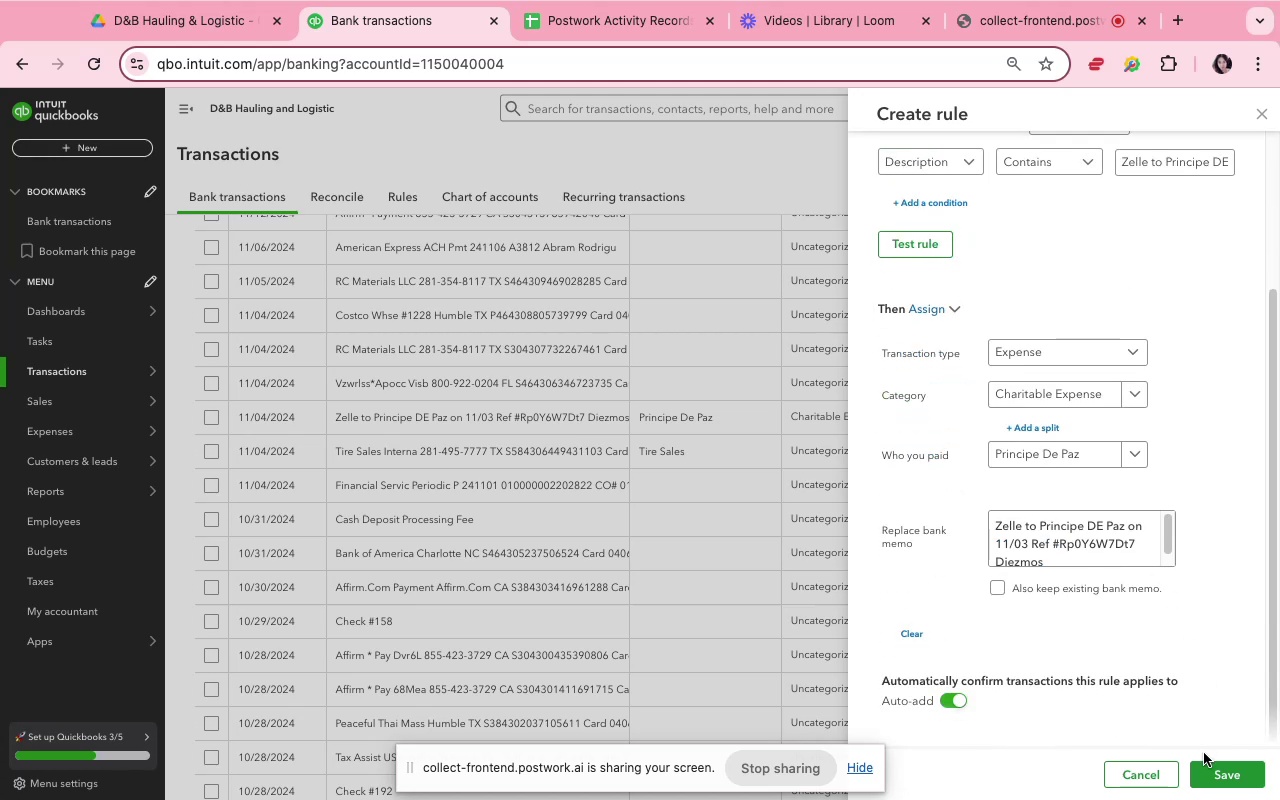 
left_click([1212, 764])
 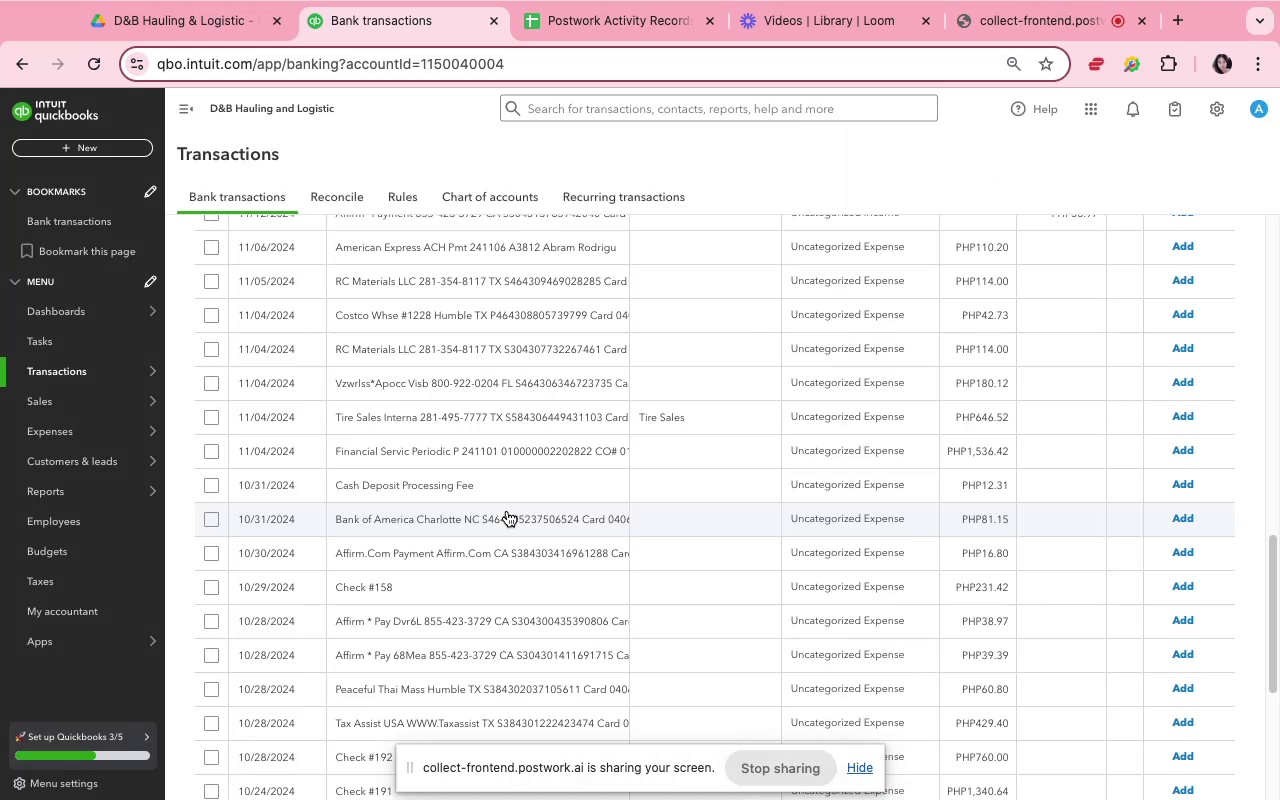 
wait(8.82)
 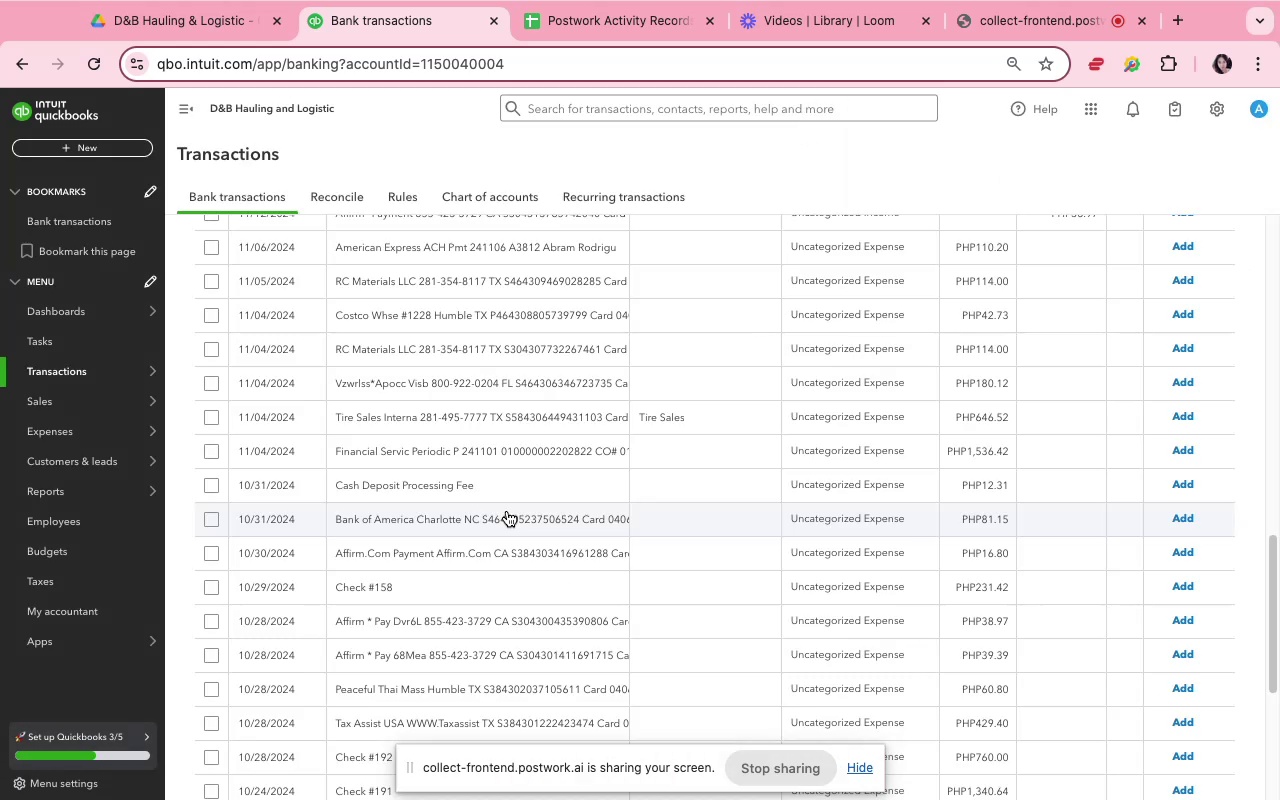 
left_click([529, 426])
 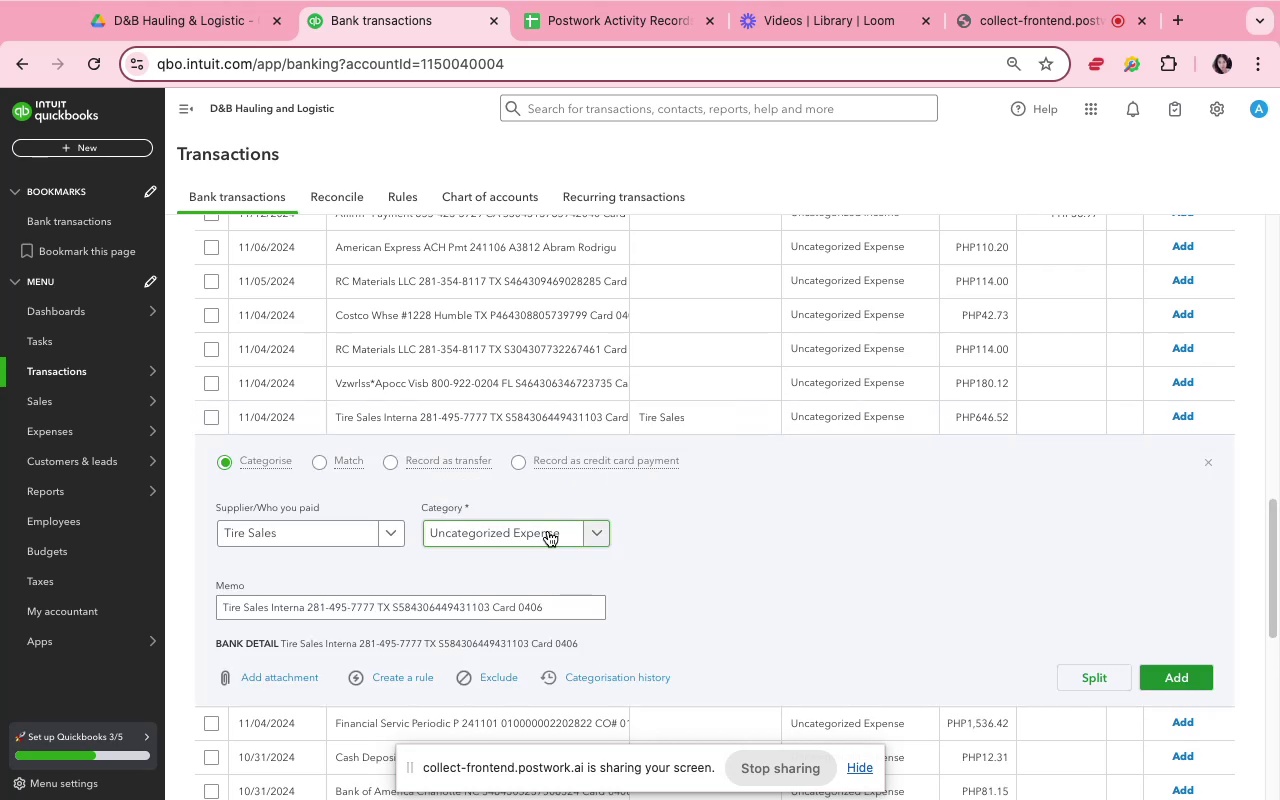 
left_click([548, 537])
 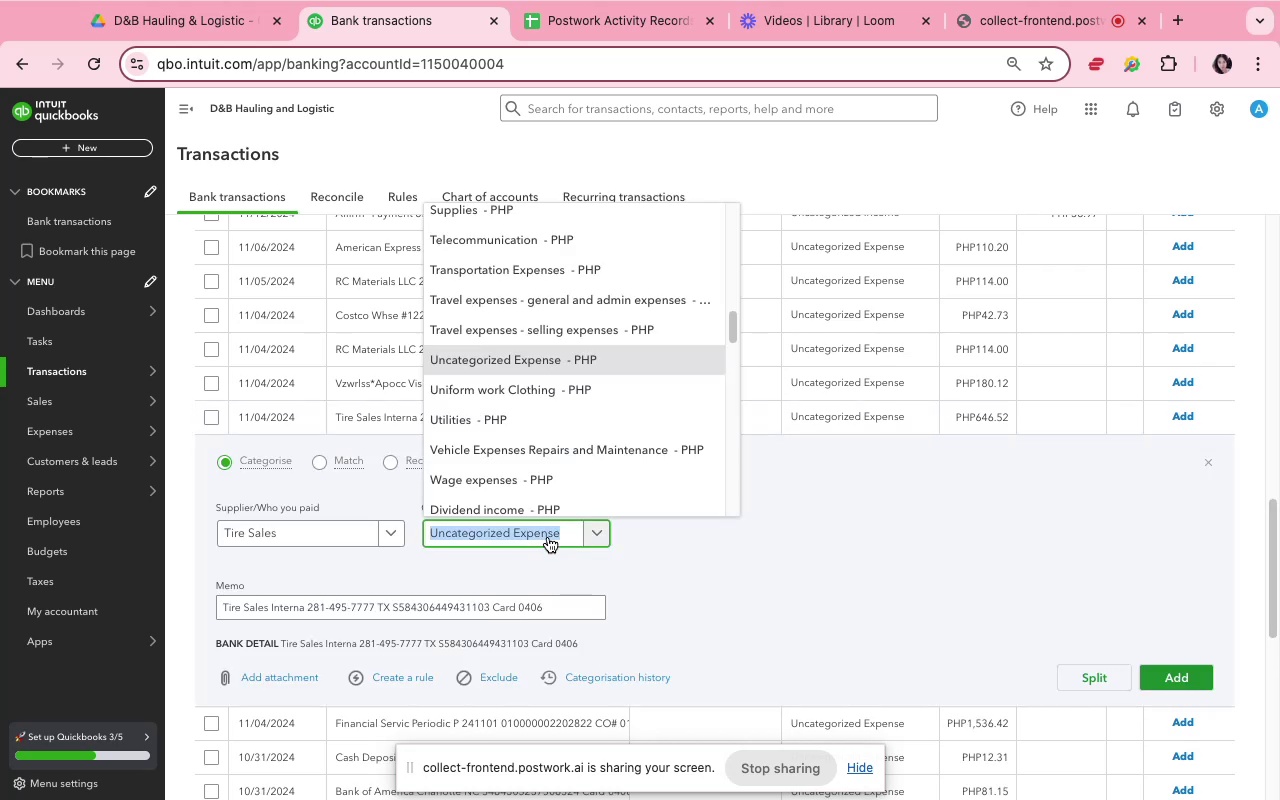 
type(aut)
 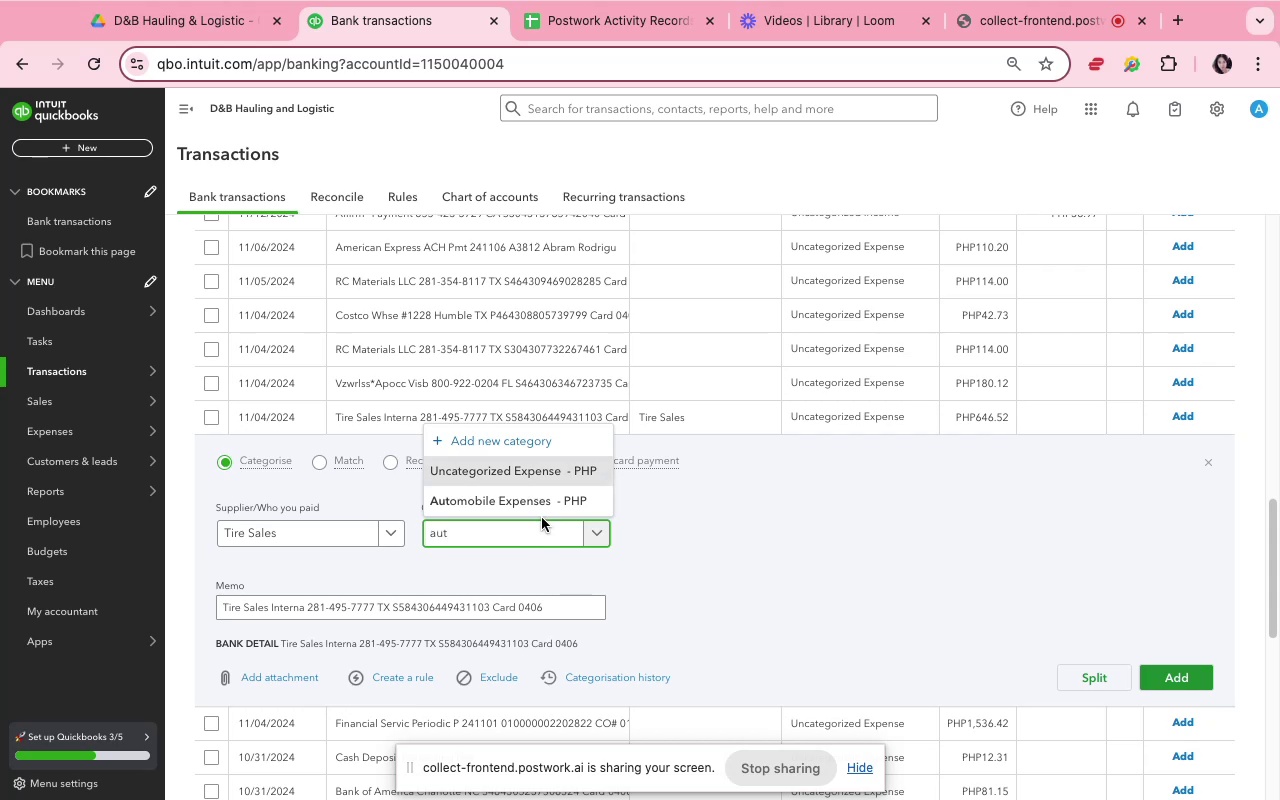 
left_click([539, 504])
 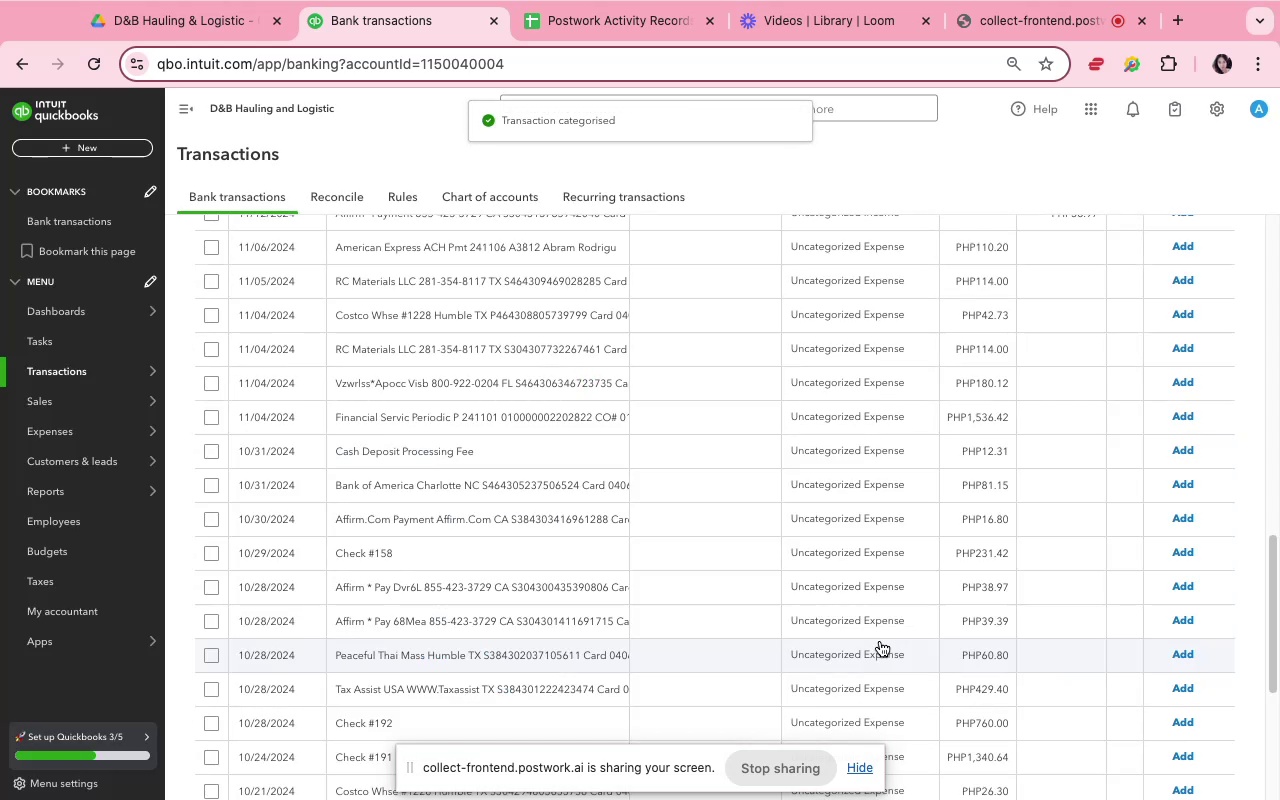 
wait(6.13)
 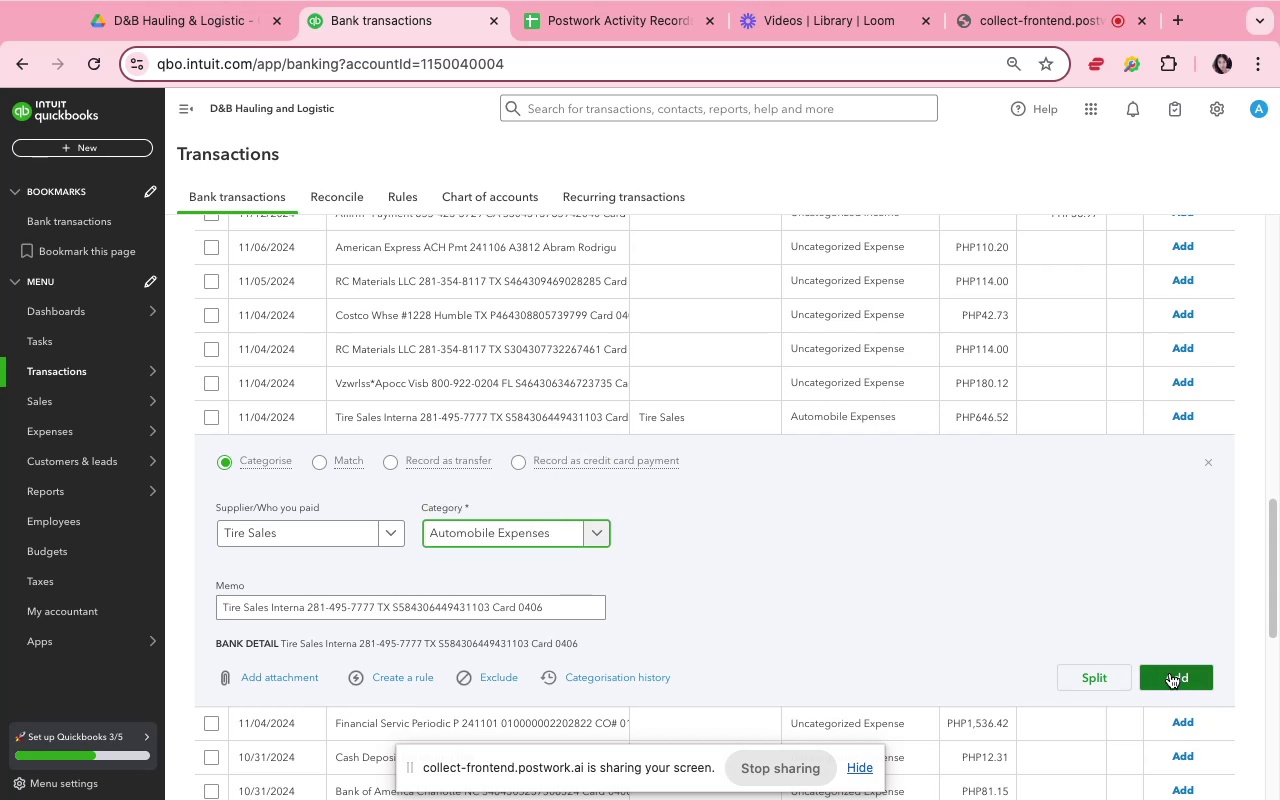 
scroll: coordinate [634, 256], scroll_direction: up, amount: 2.0
 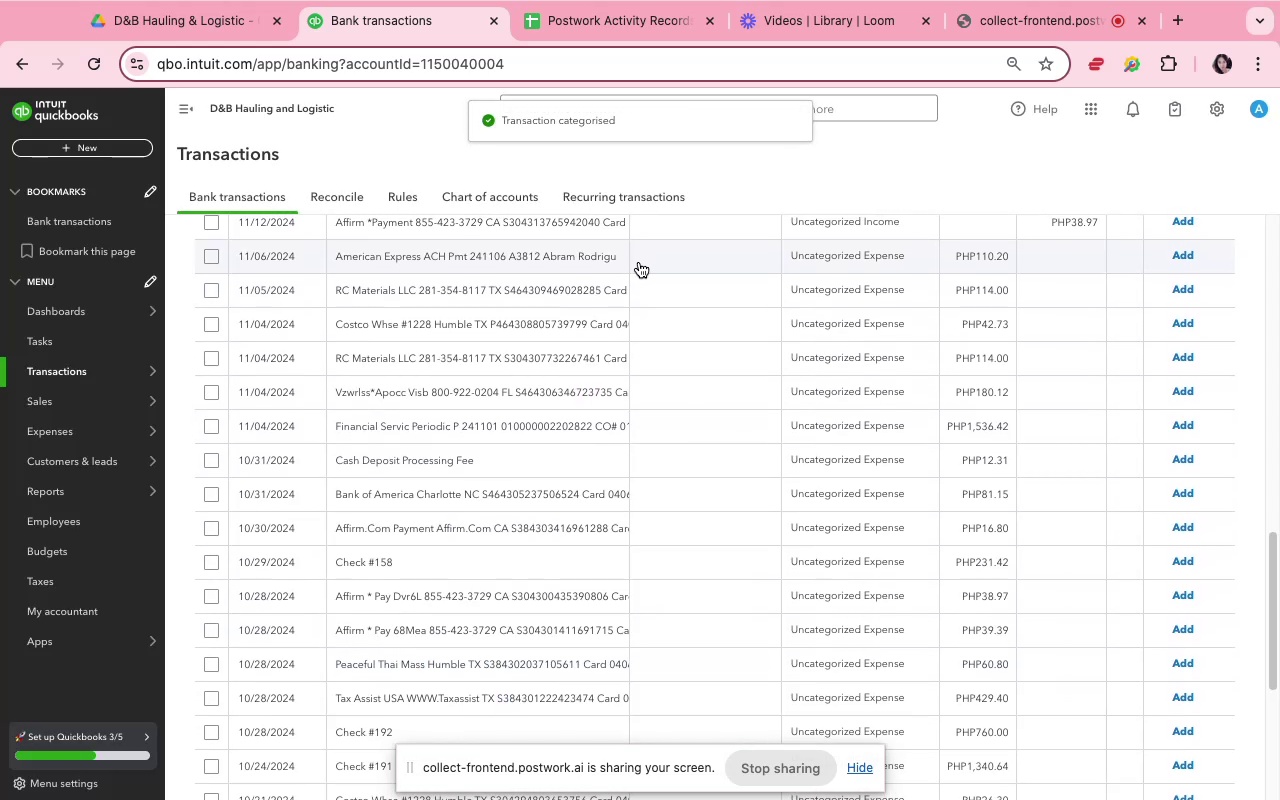 
left_click([639, 262])
 